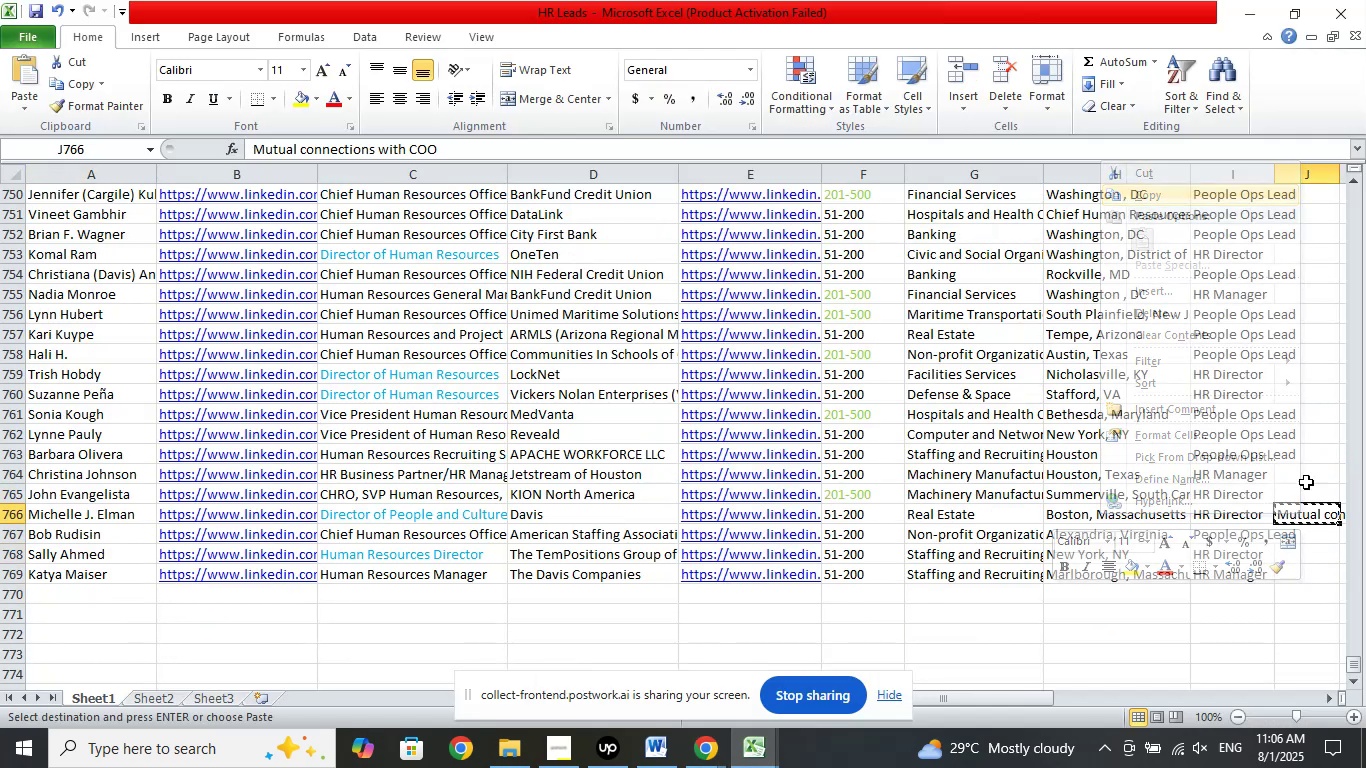 
scroll: coordinate [1313, 514], scroll_direction: up, amount: 1.0
 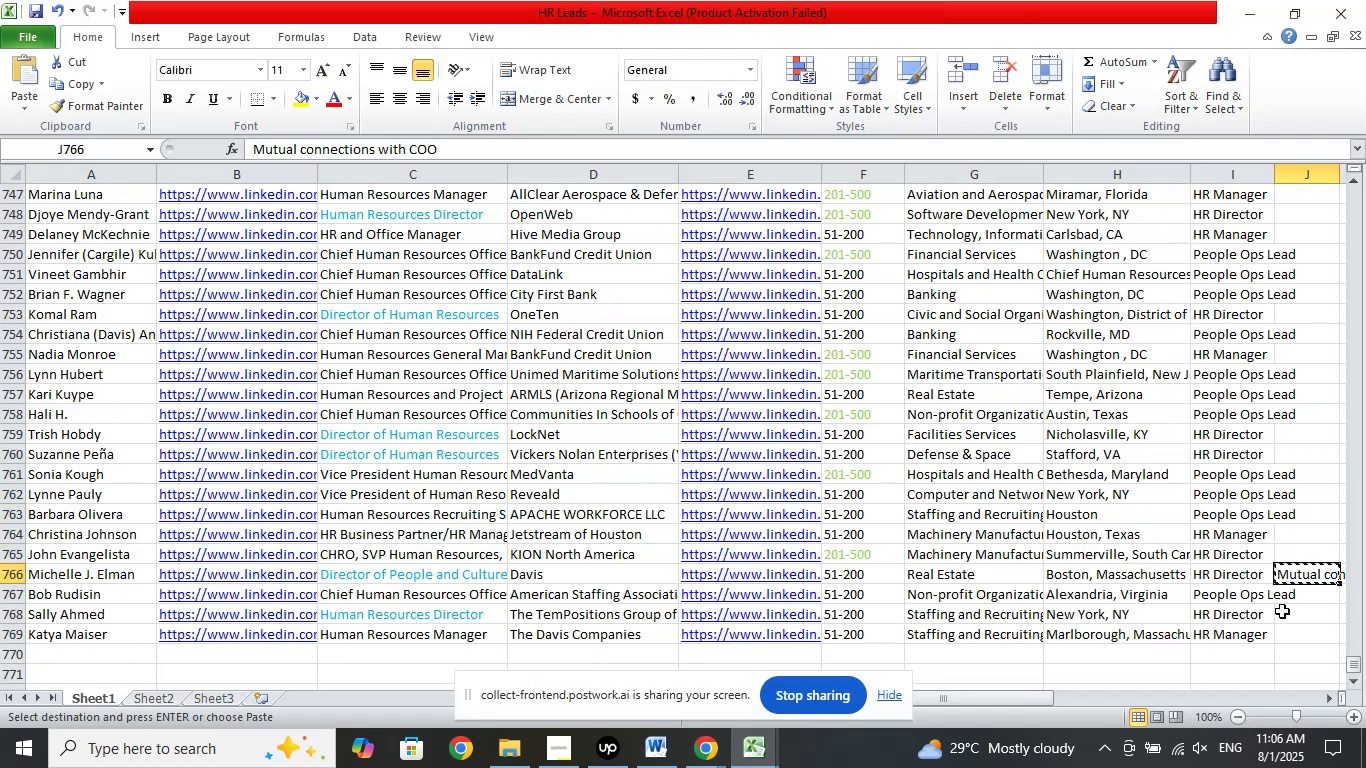 
right_click([1282, 611])
 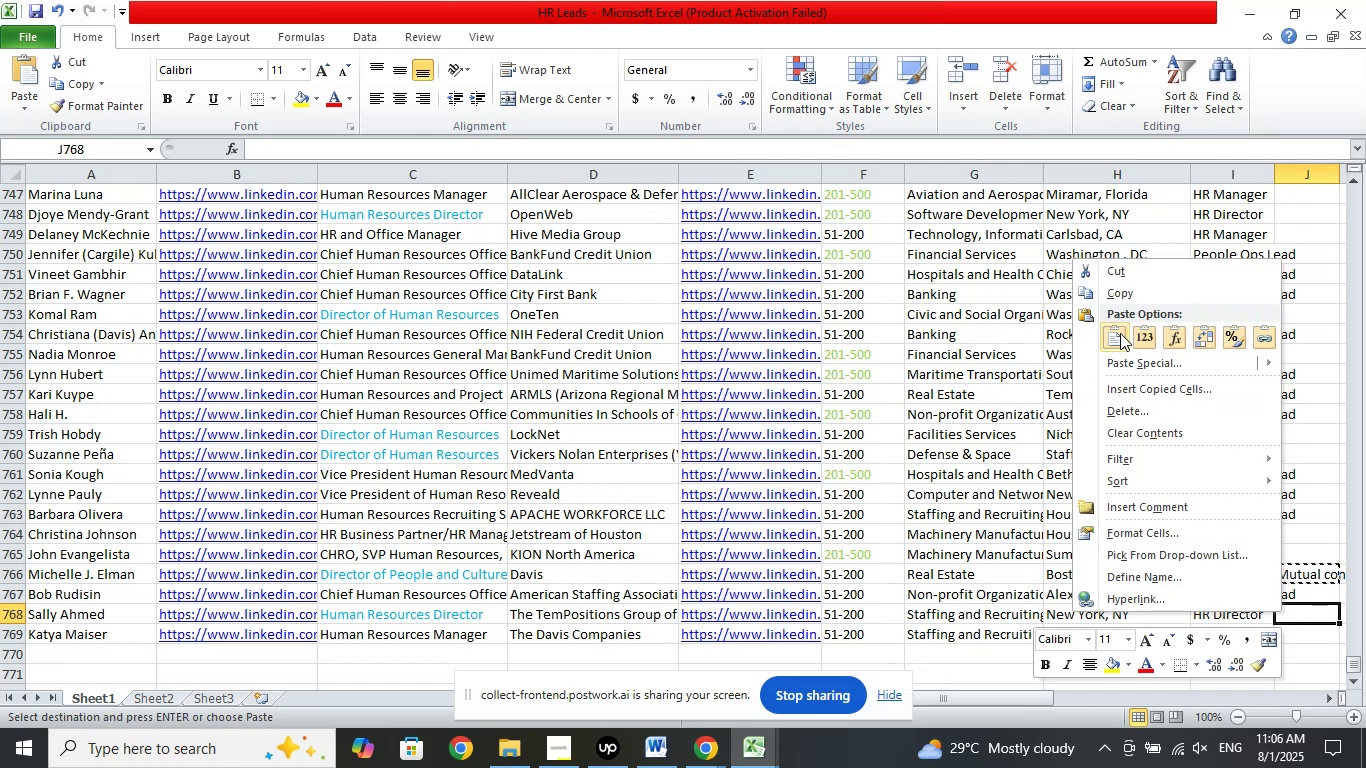 
left_click([1121, 344])
 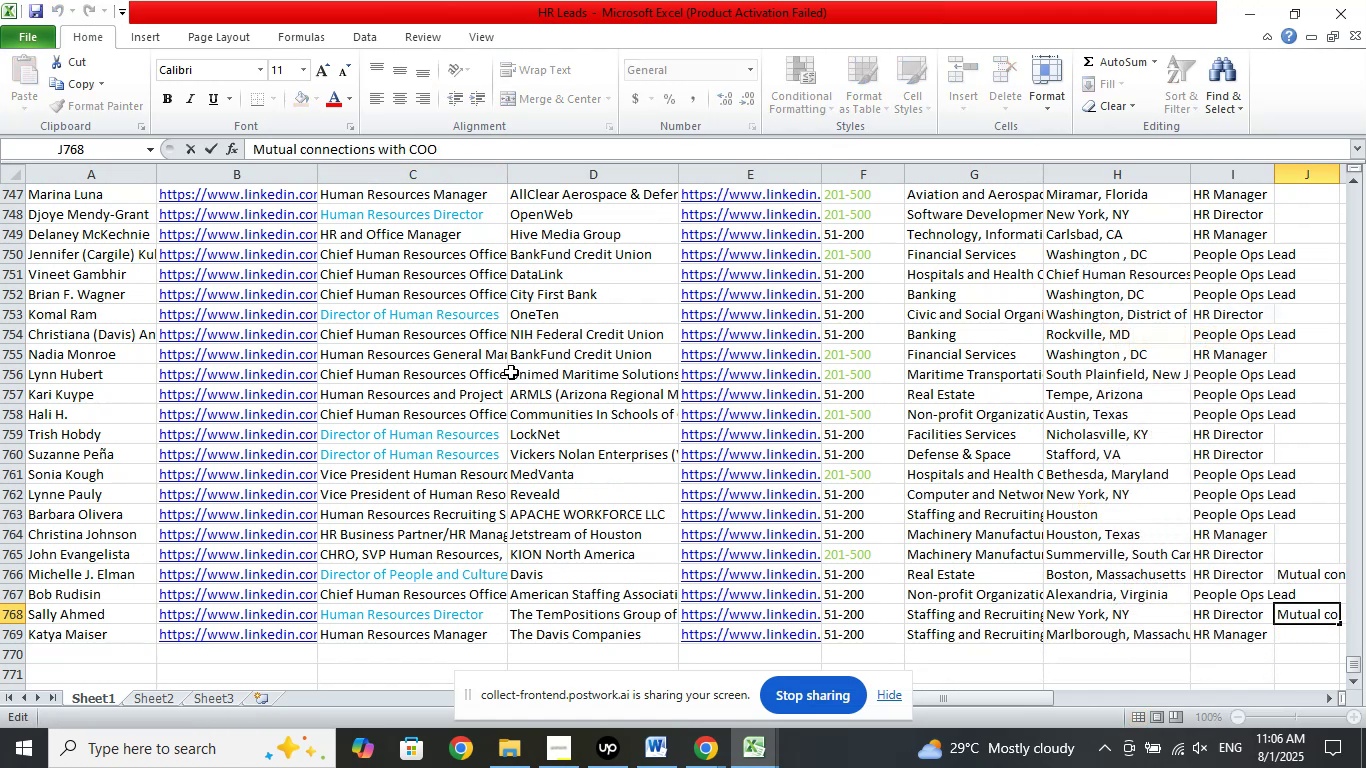 
key(Shift+ArrowLeft)
 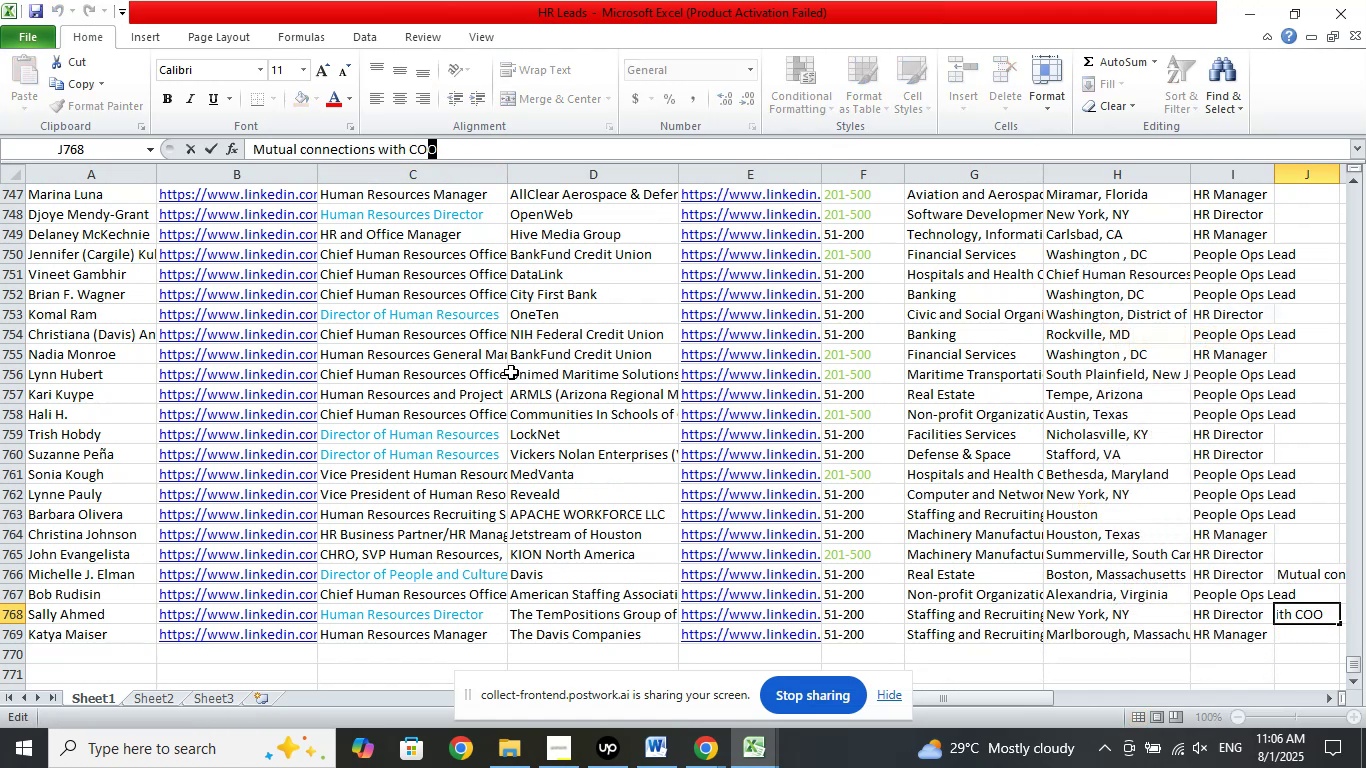 
key(Shift+ArrowLeft)
 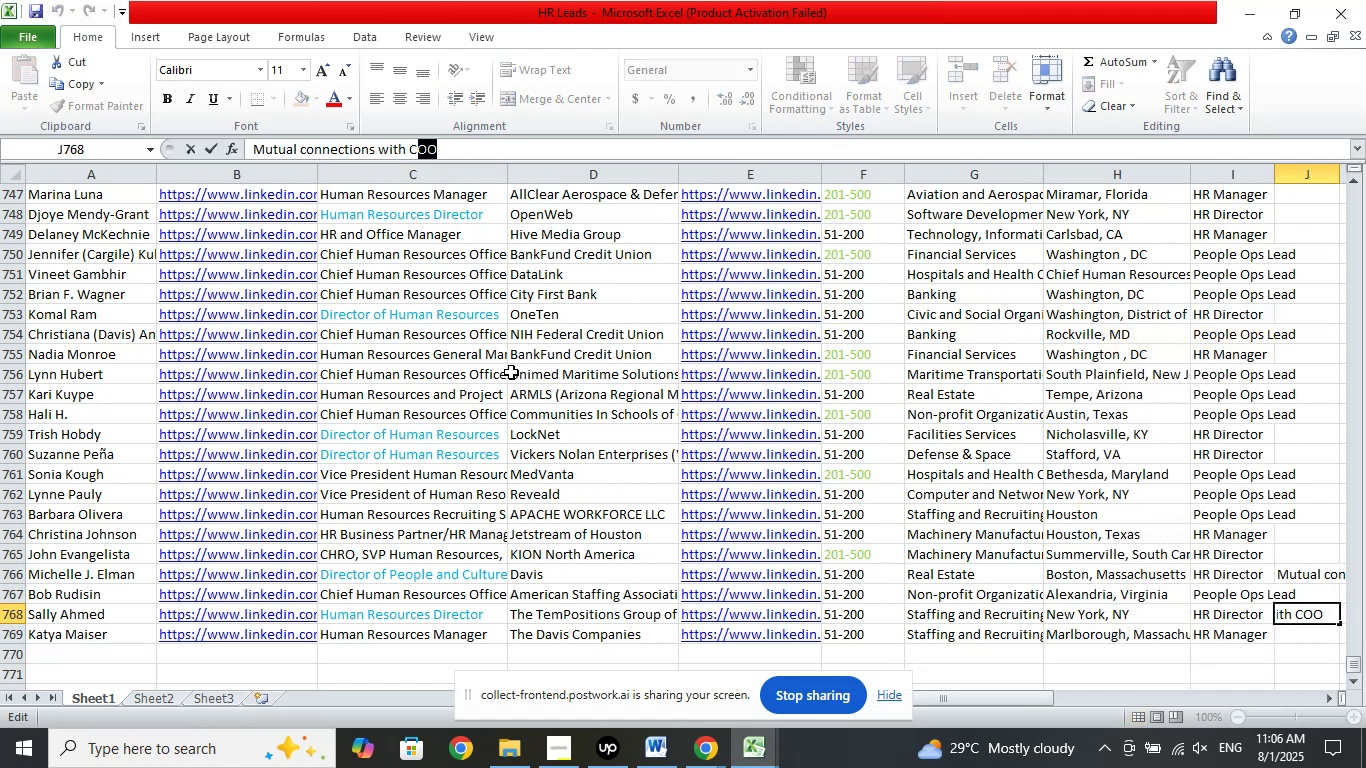 
key(Shift+ArrowLeft)
 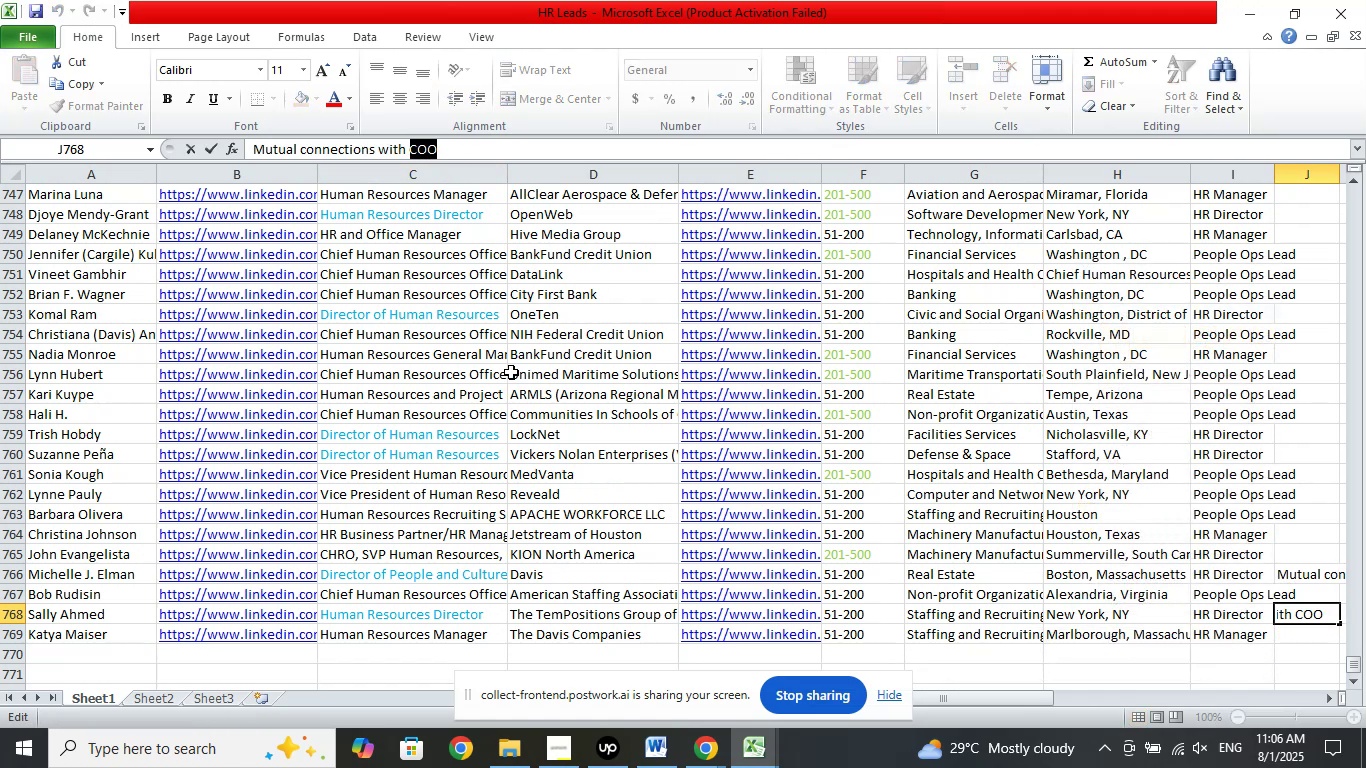 
type(MD)
 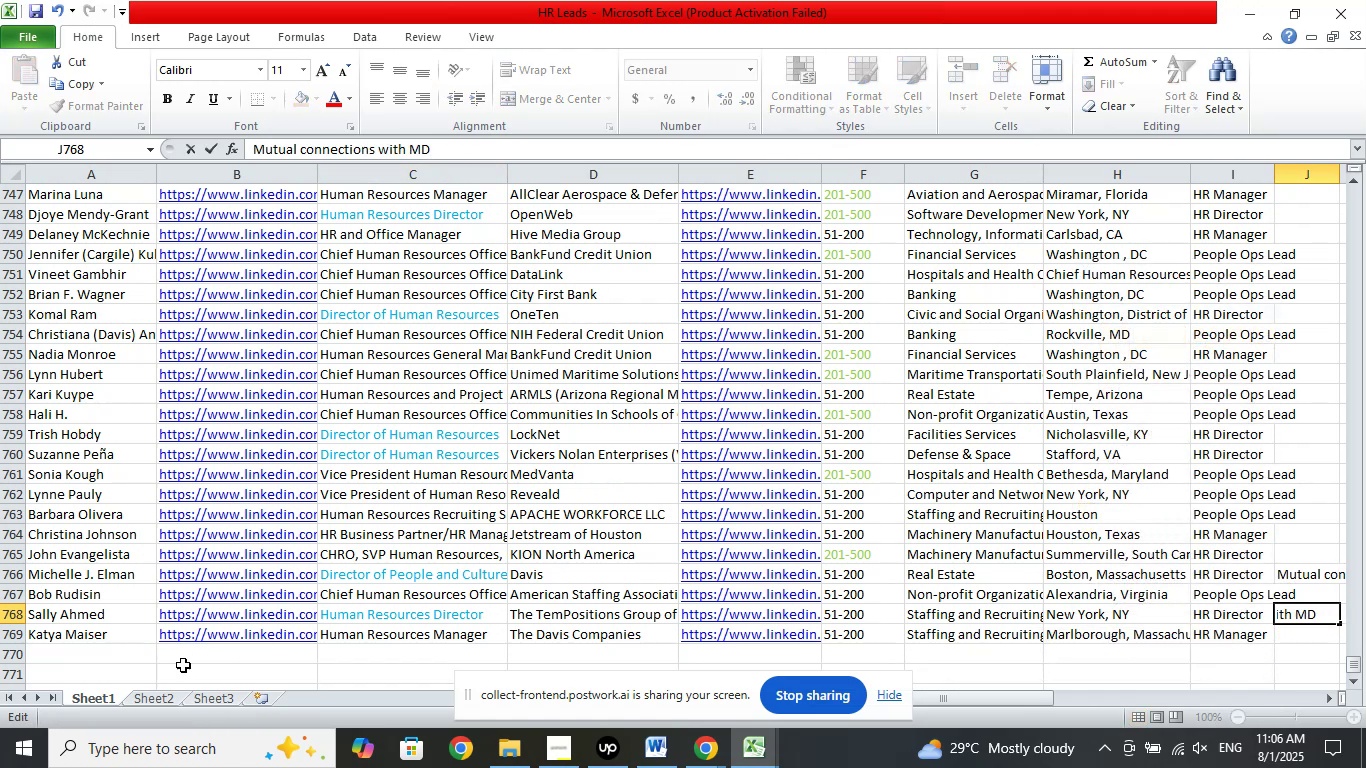 
left_click([75, 660])
 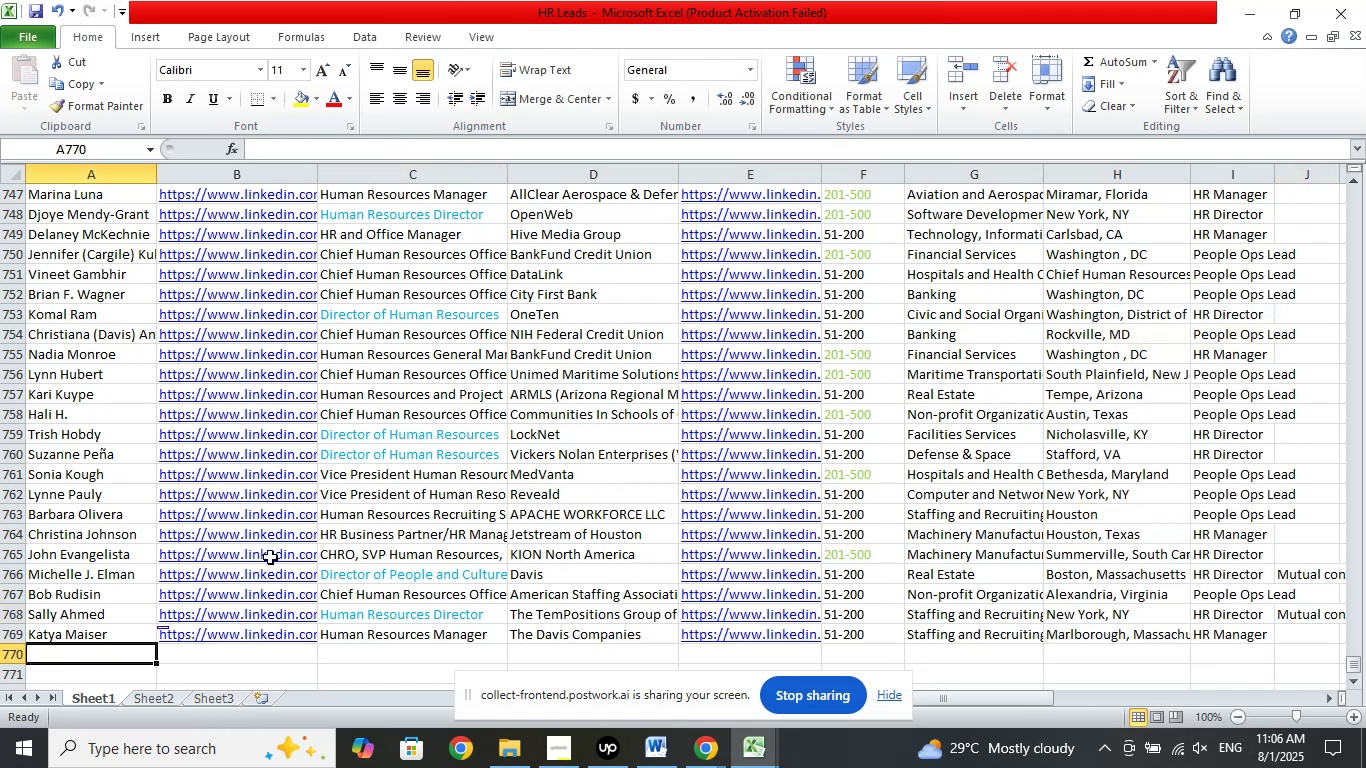 
scroll: coordinate [388, 471], scroll_direction: down, amount: 2.0
 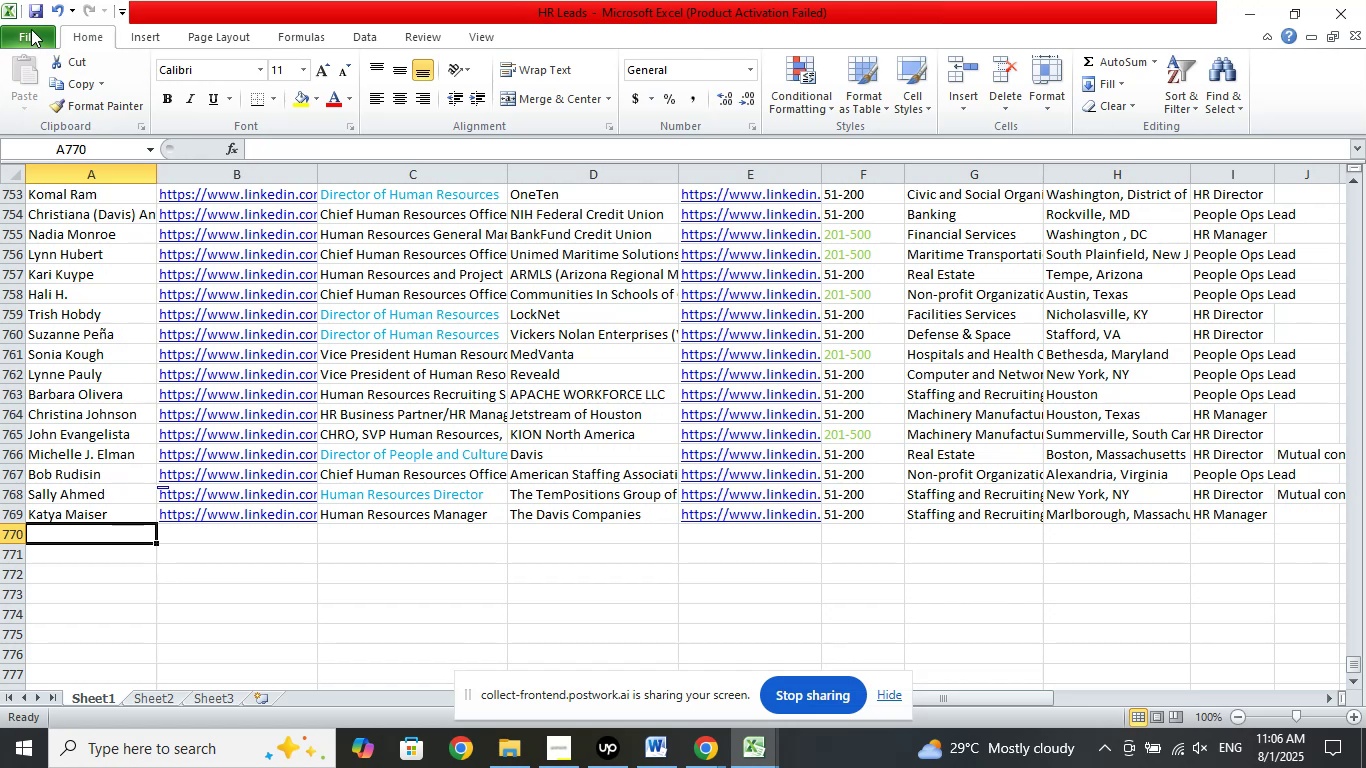 
left_click([33, 16])
 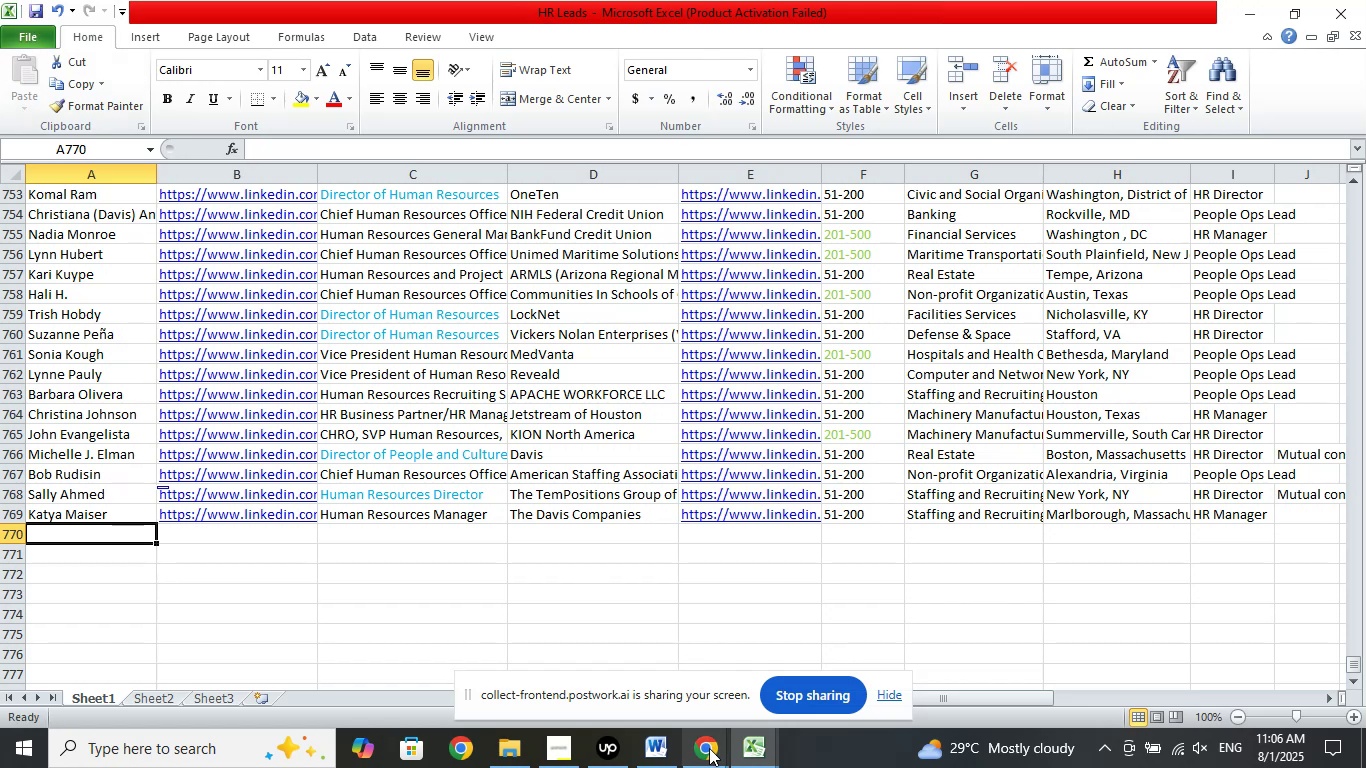 
left_click([707, 754])
 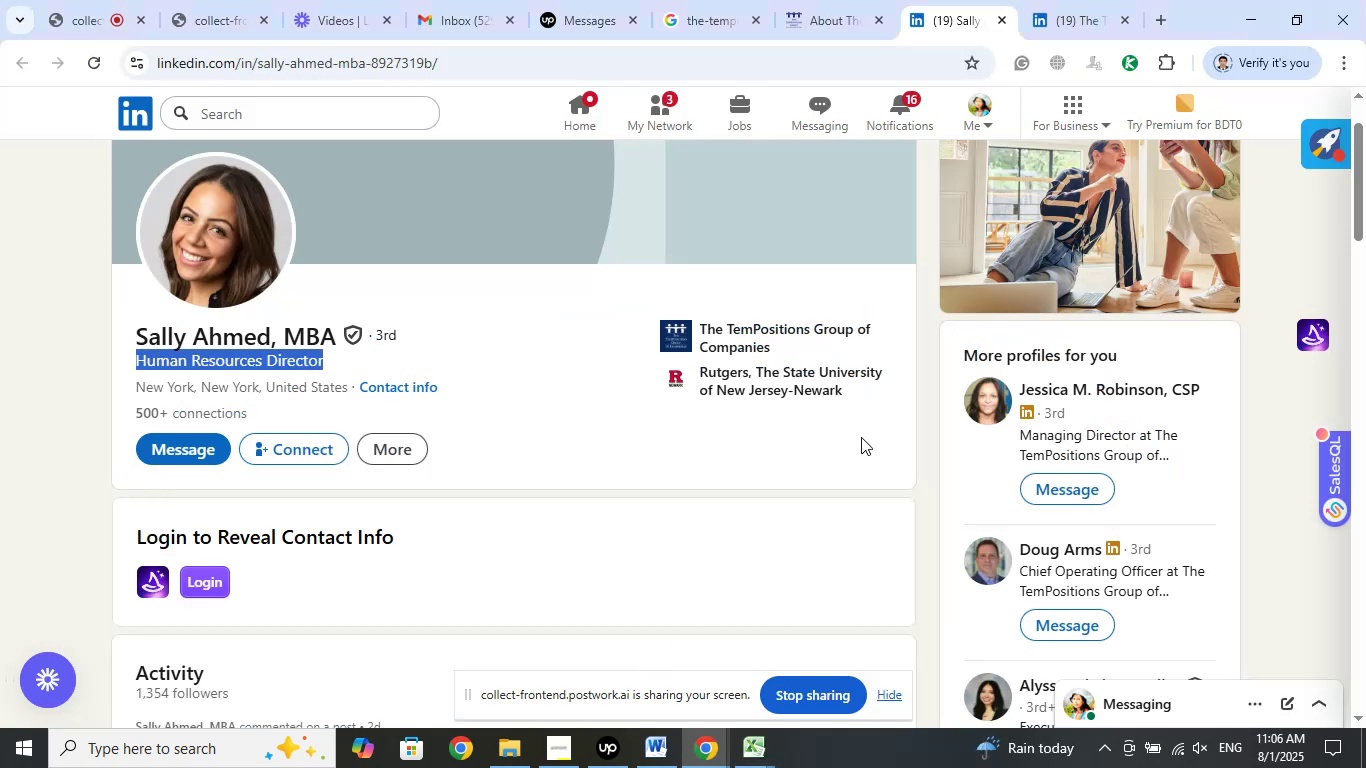 
scroll: coordinate [1233, 448], scroll_direction: down, amount: 6.0
 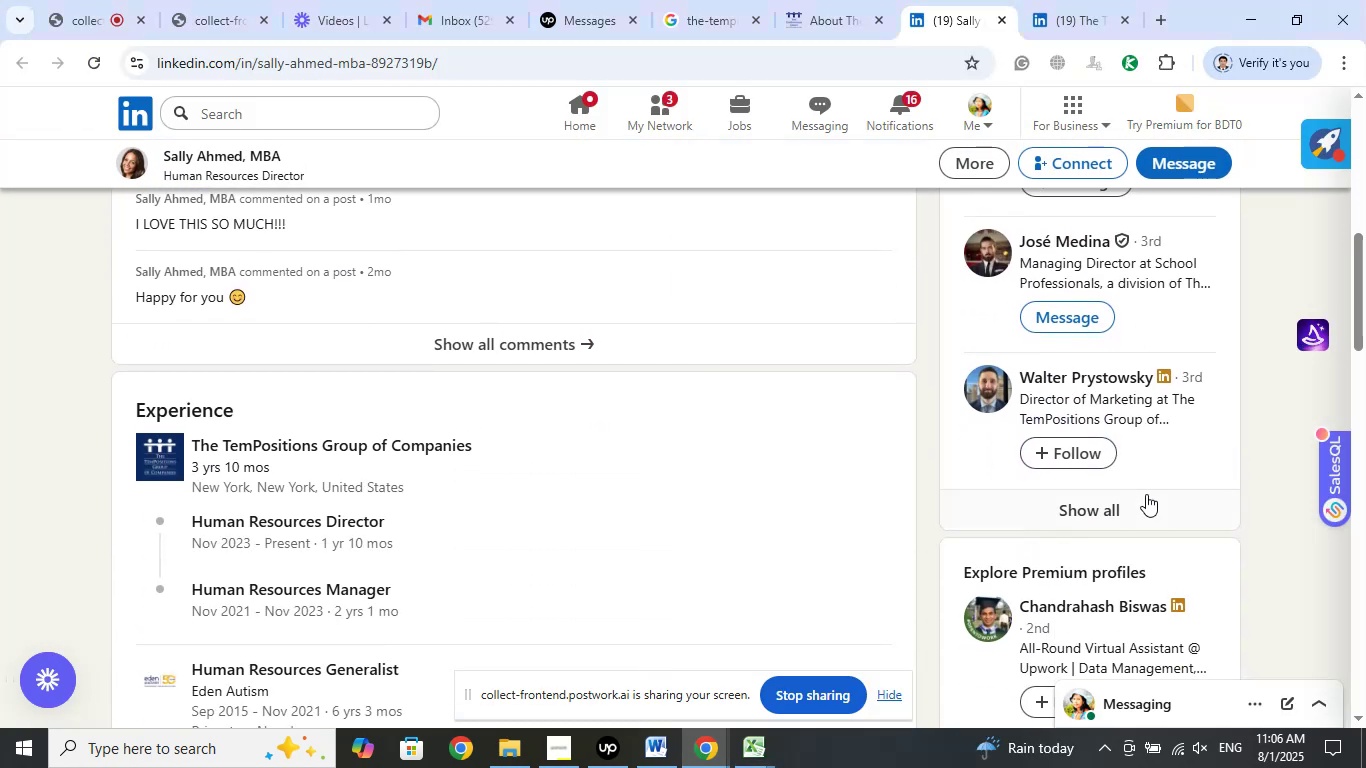 
left_click([1119, 501])
 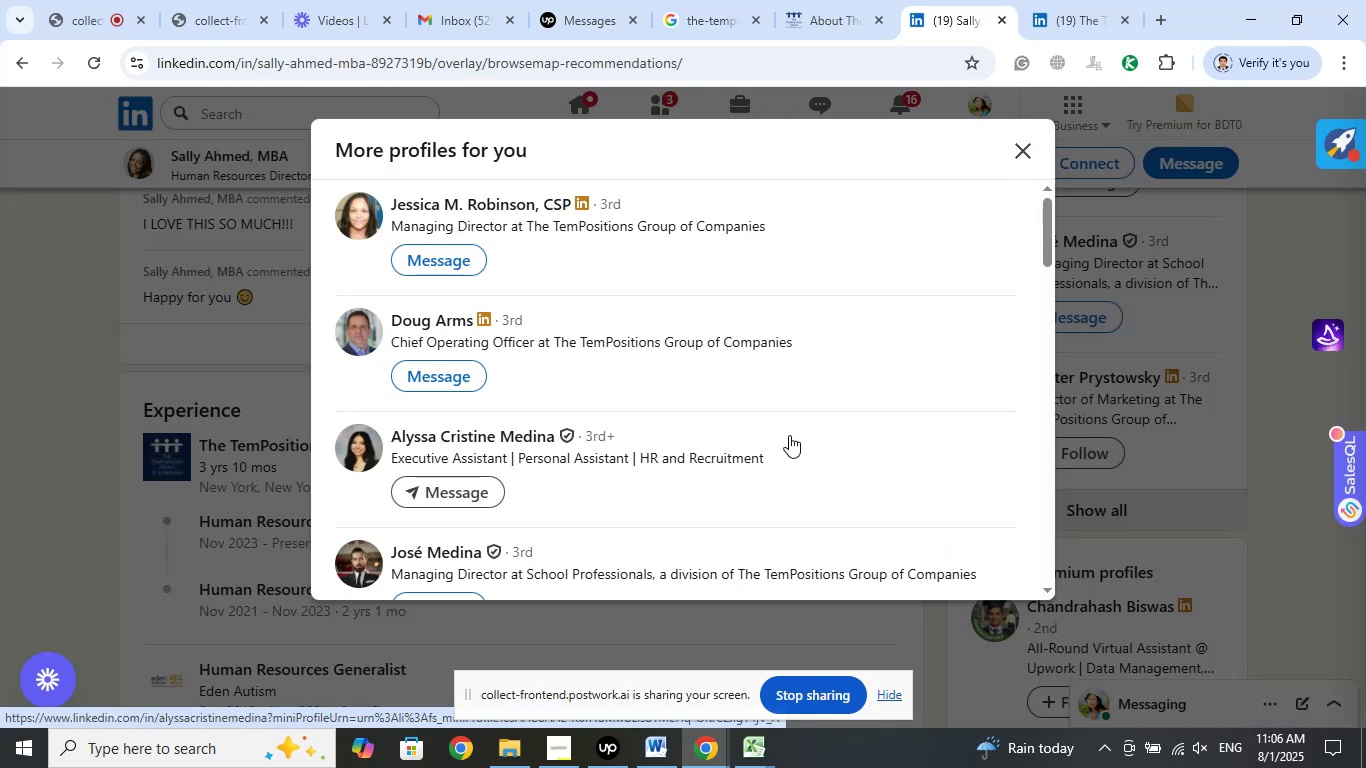 
scroll: coordinate [834, 395], scroll_direction: down, amount: 6.0
 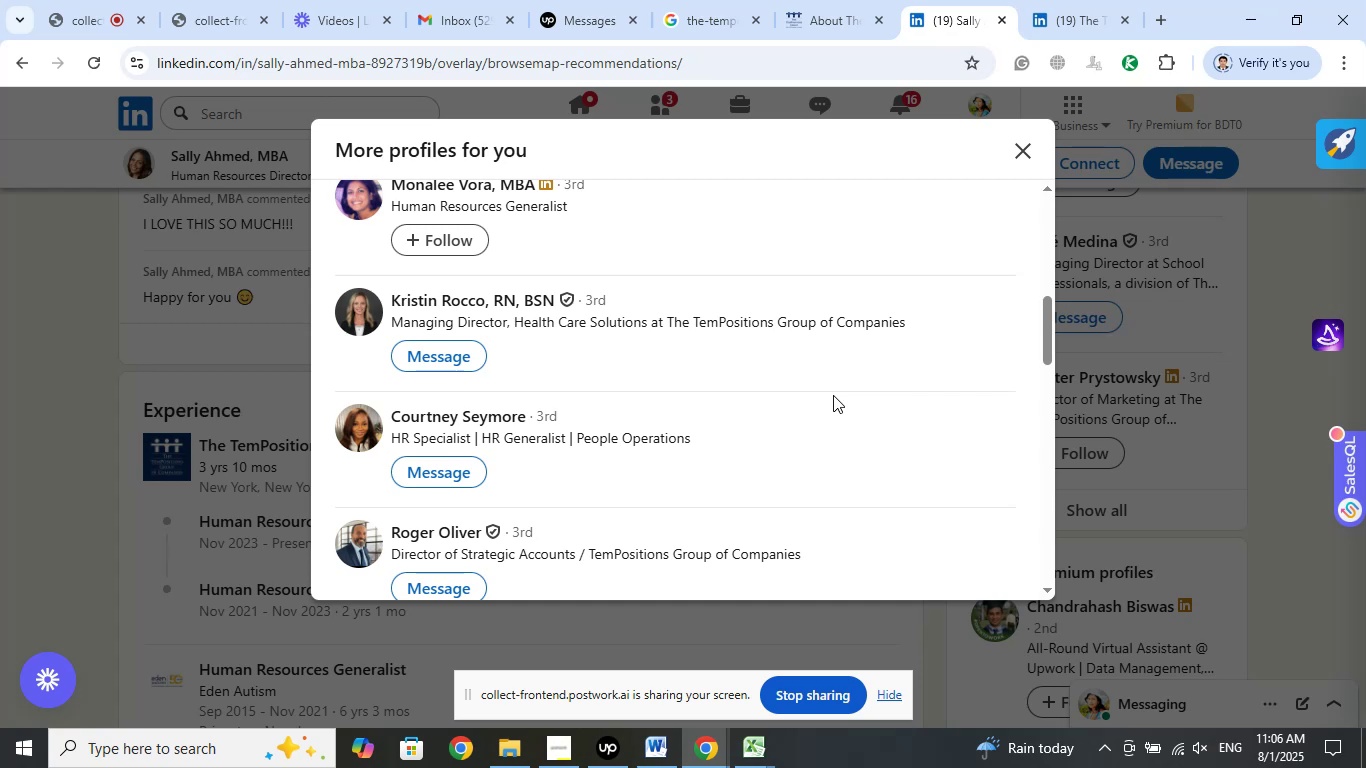 
wait(5.29)
 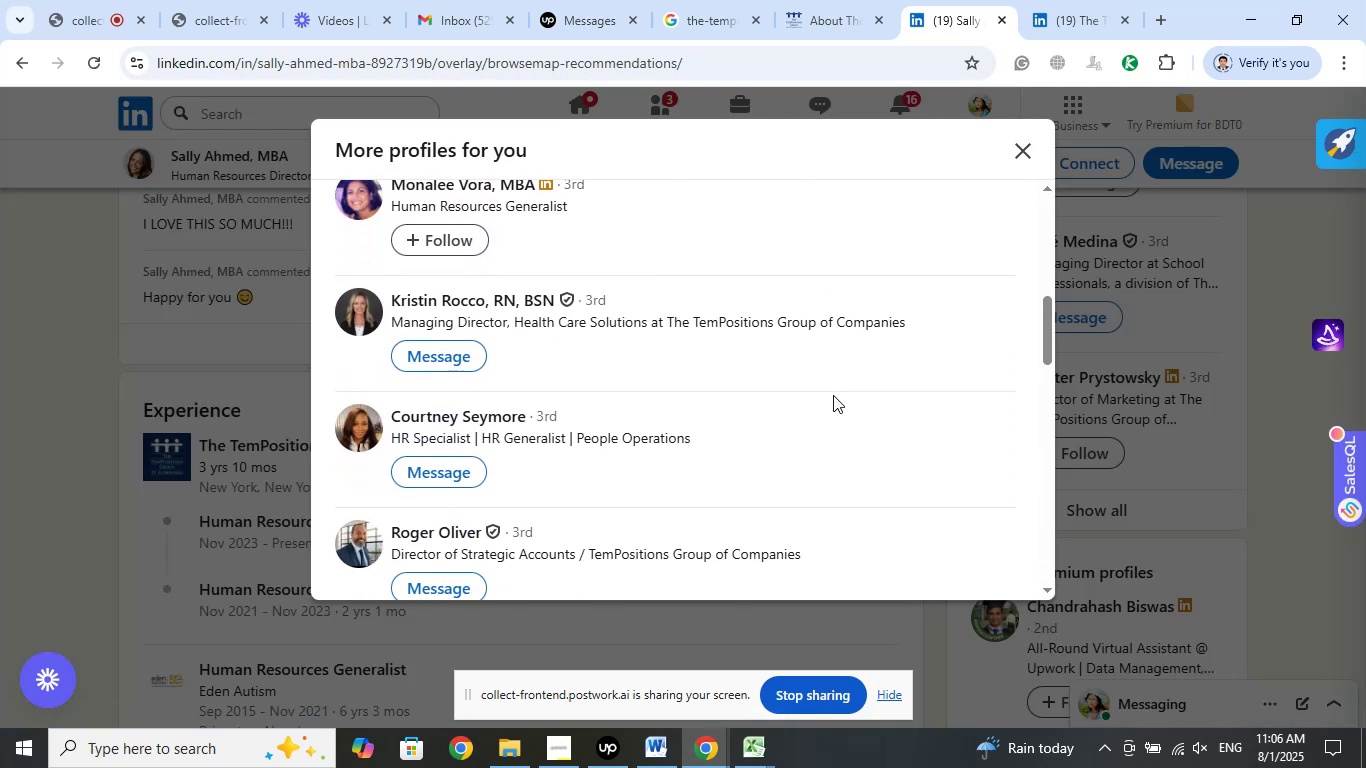 
scroll: coordinate [833, 395], scroll_direction: down, amount: 1.0
 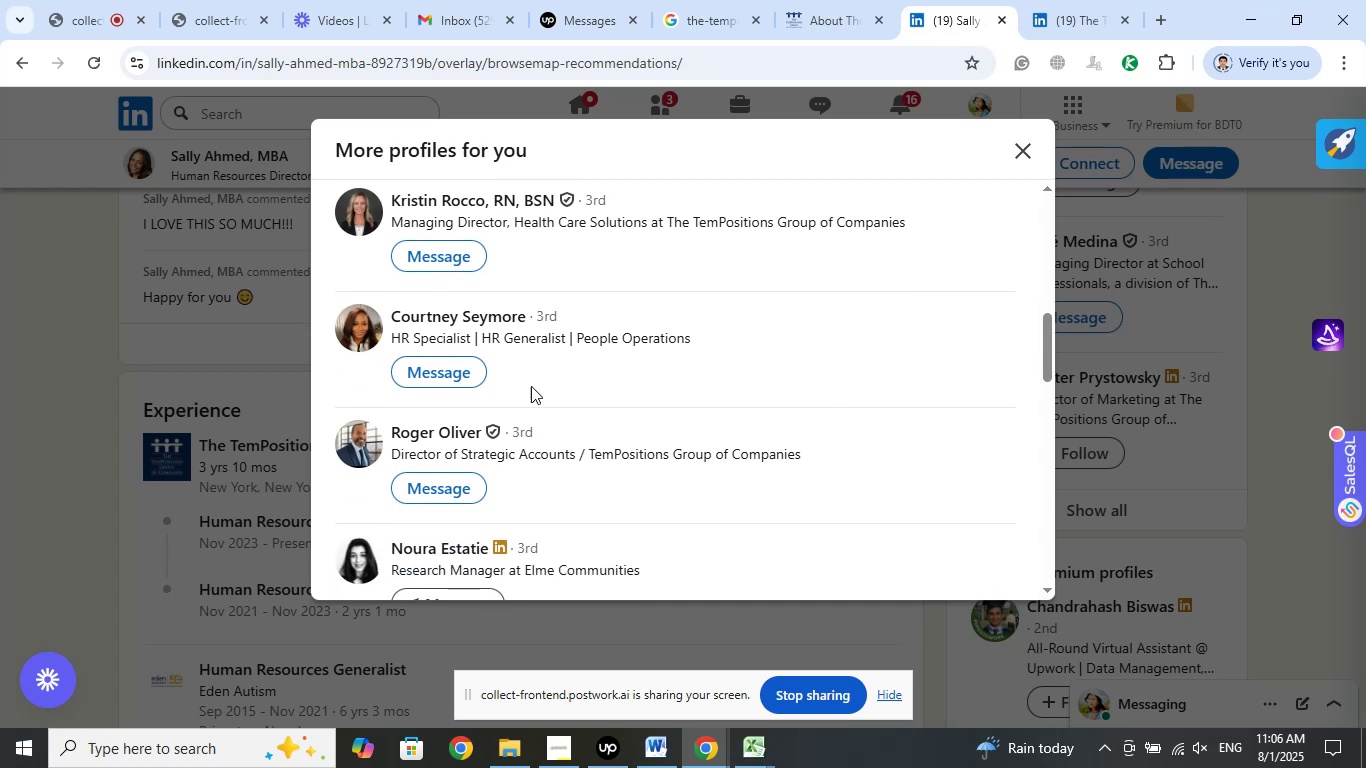 
right_click([461, 317])
 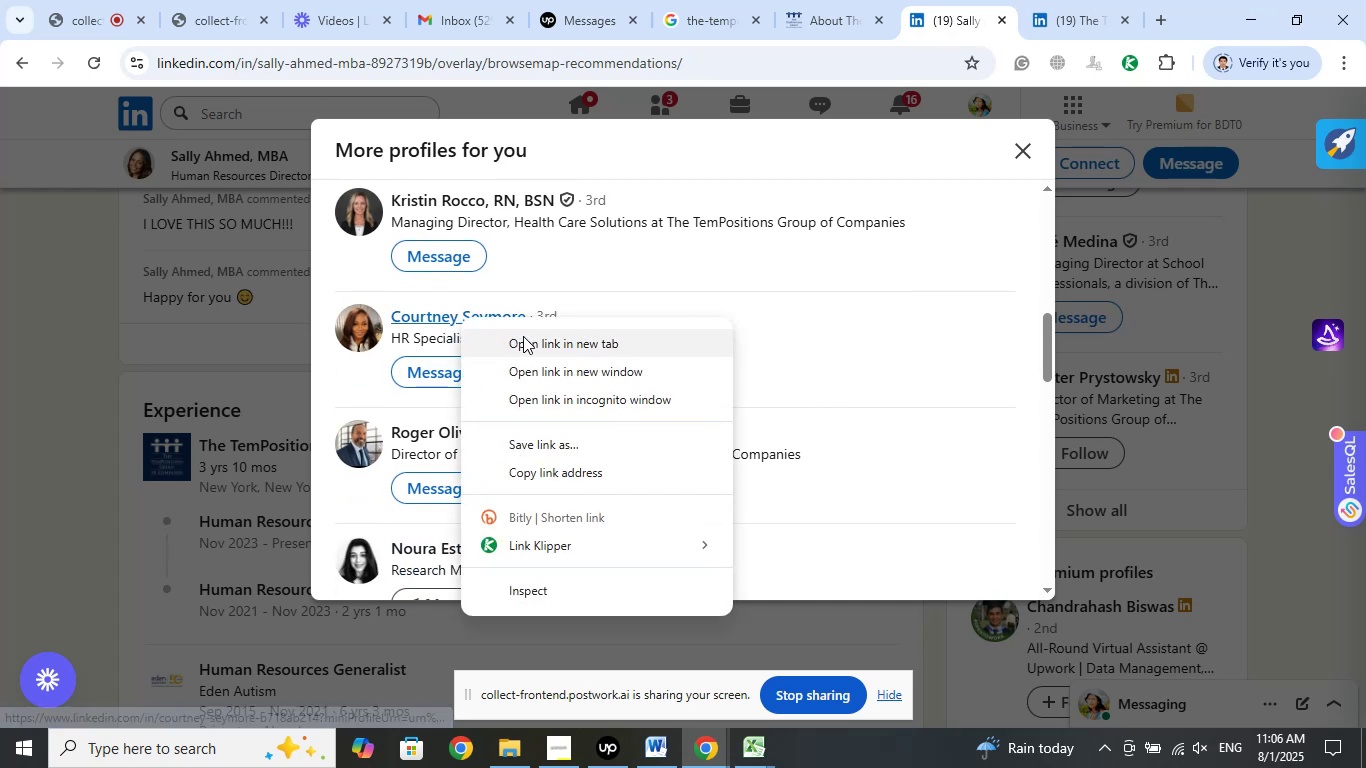 
left_click([523, 336])
 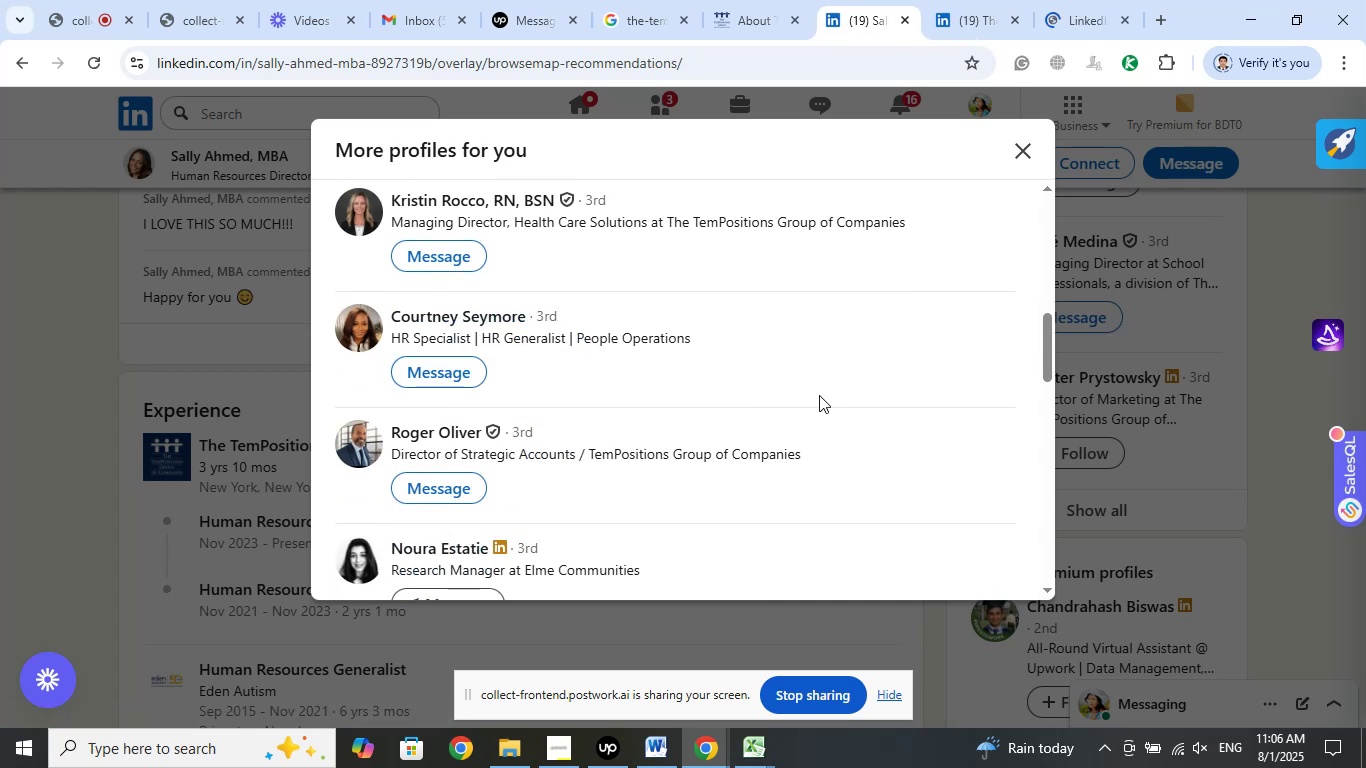 
scroll: coordinate [884, 391], scroll_direction: down, amount: 6.0
 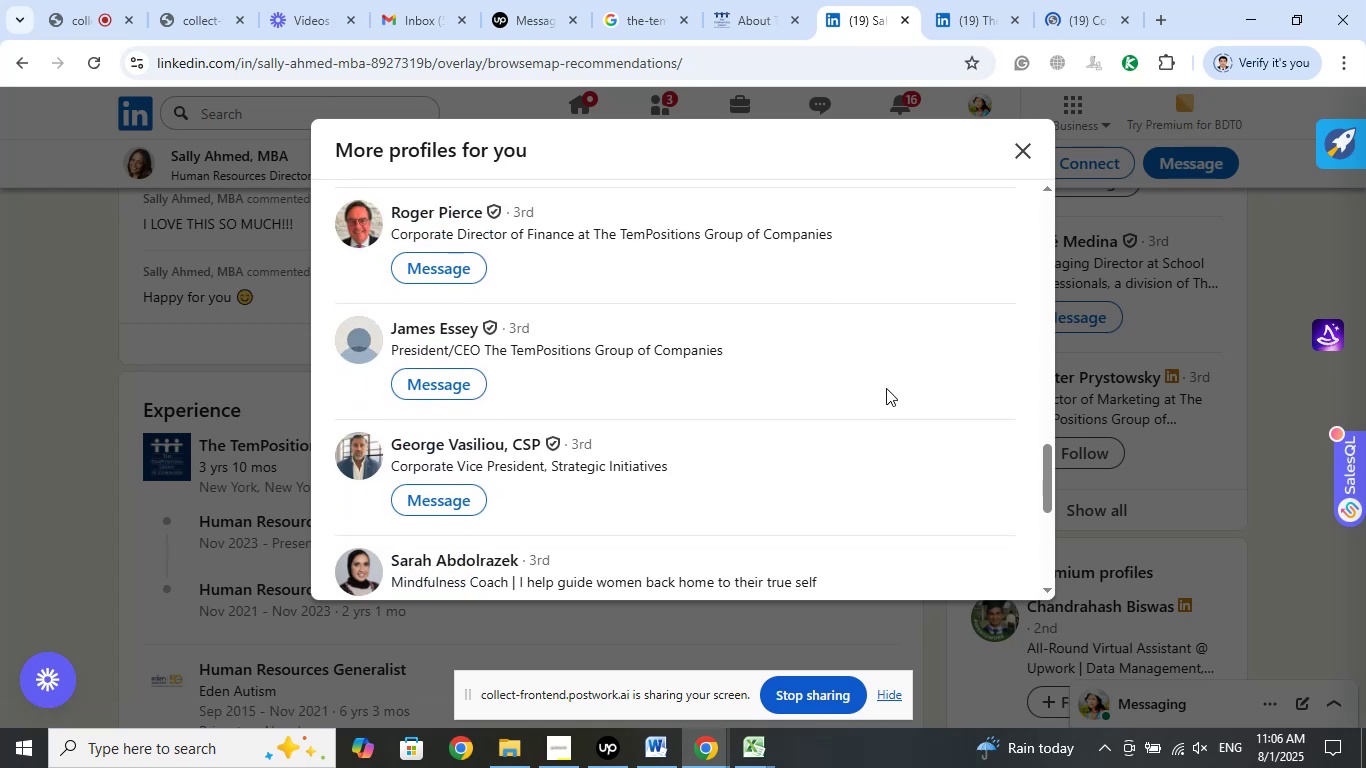 
scroll: coordinate [884, 398], scroll_direction: down, amount: 4.0
 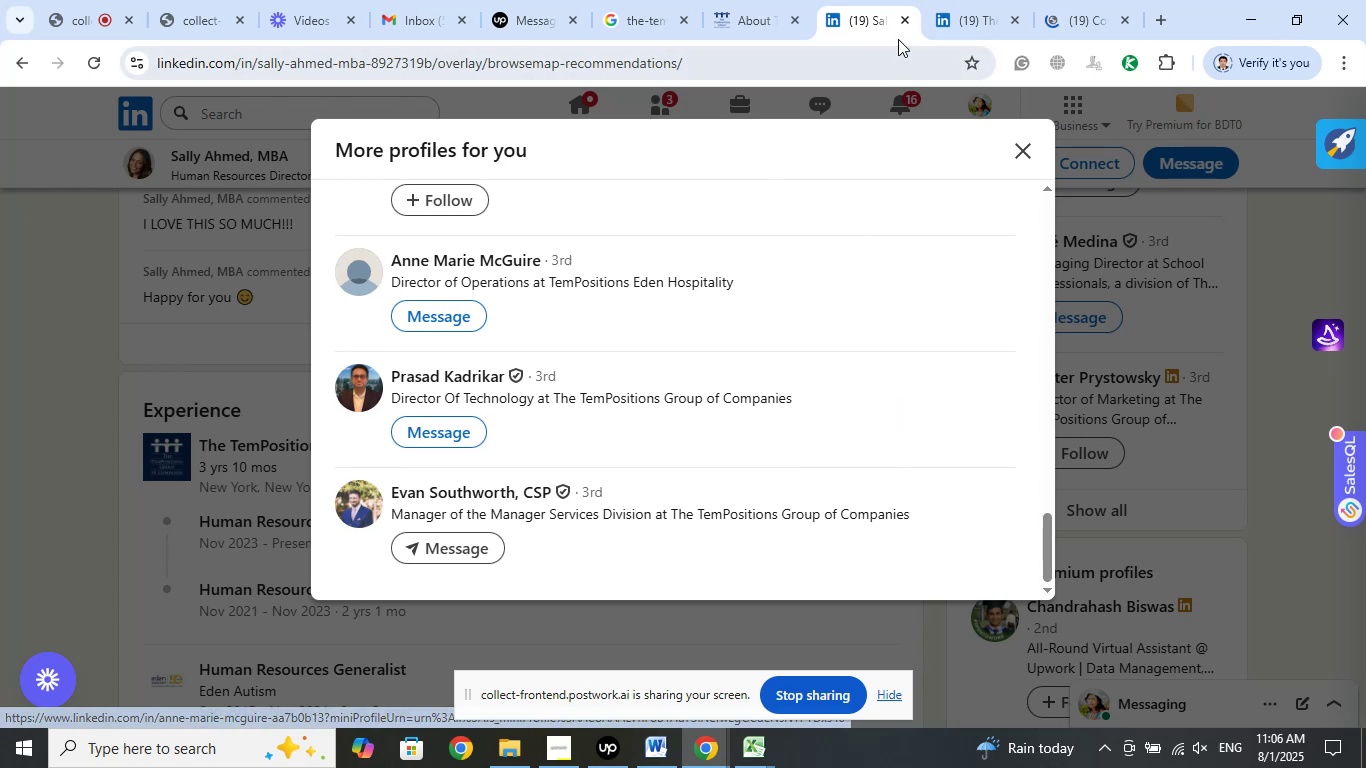 
left_click([899, 27])
 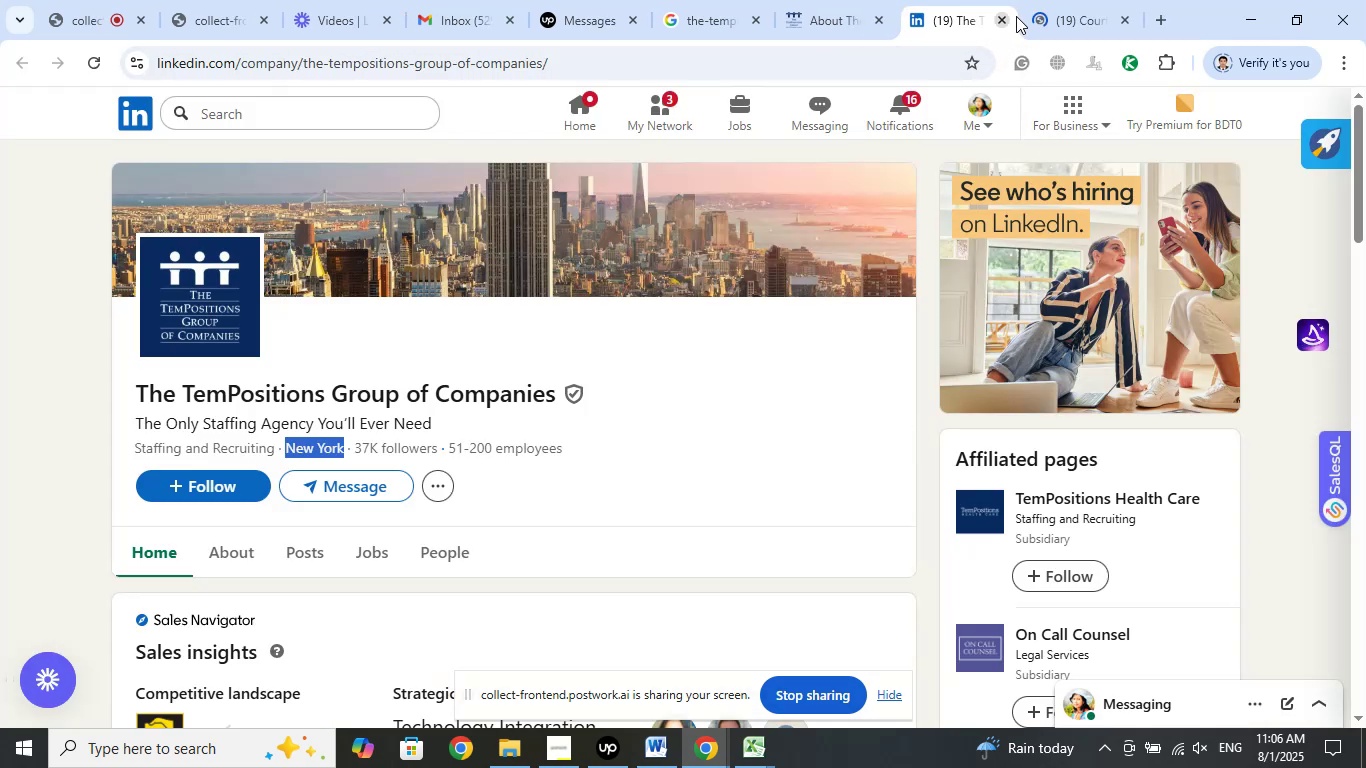 
left_click([995, 18])
 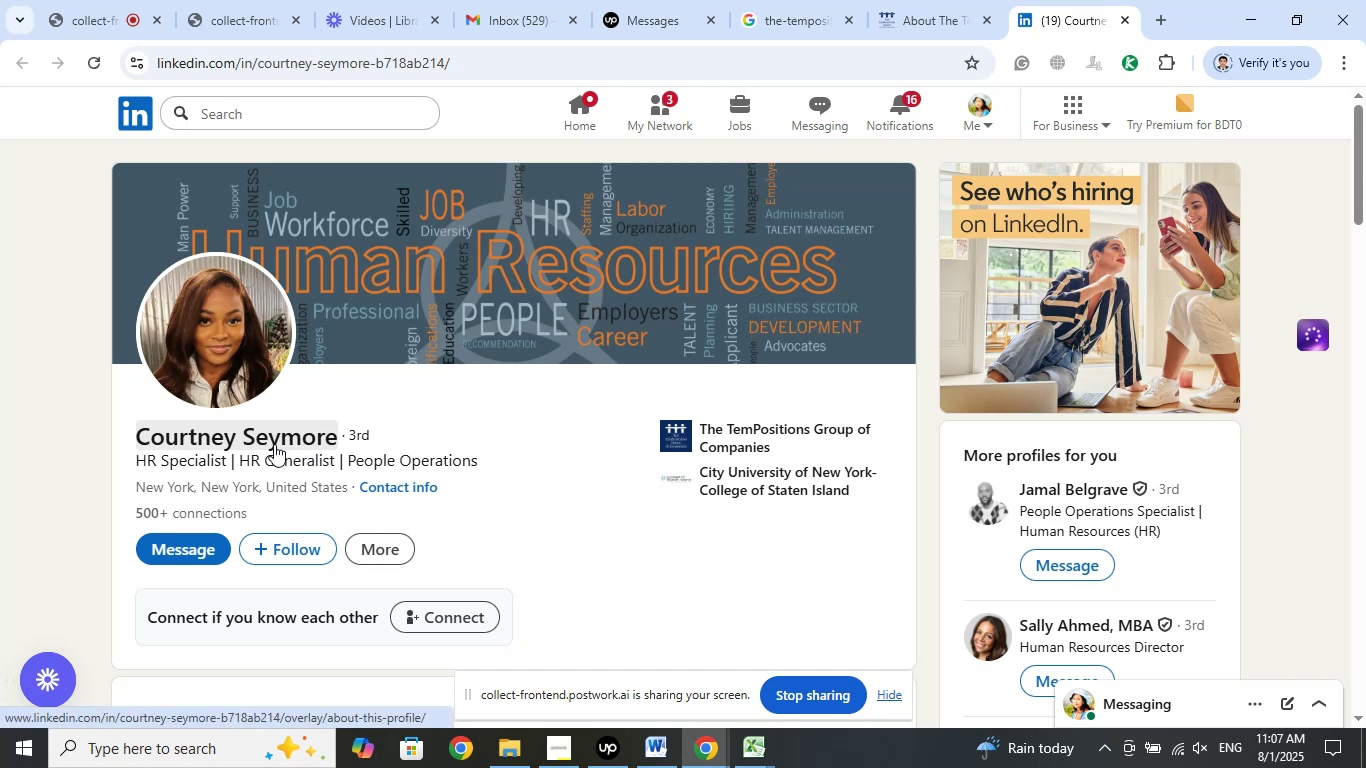 
wait(6.36)
 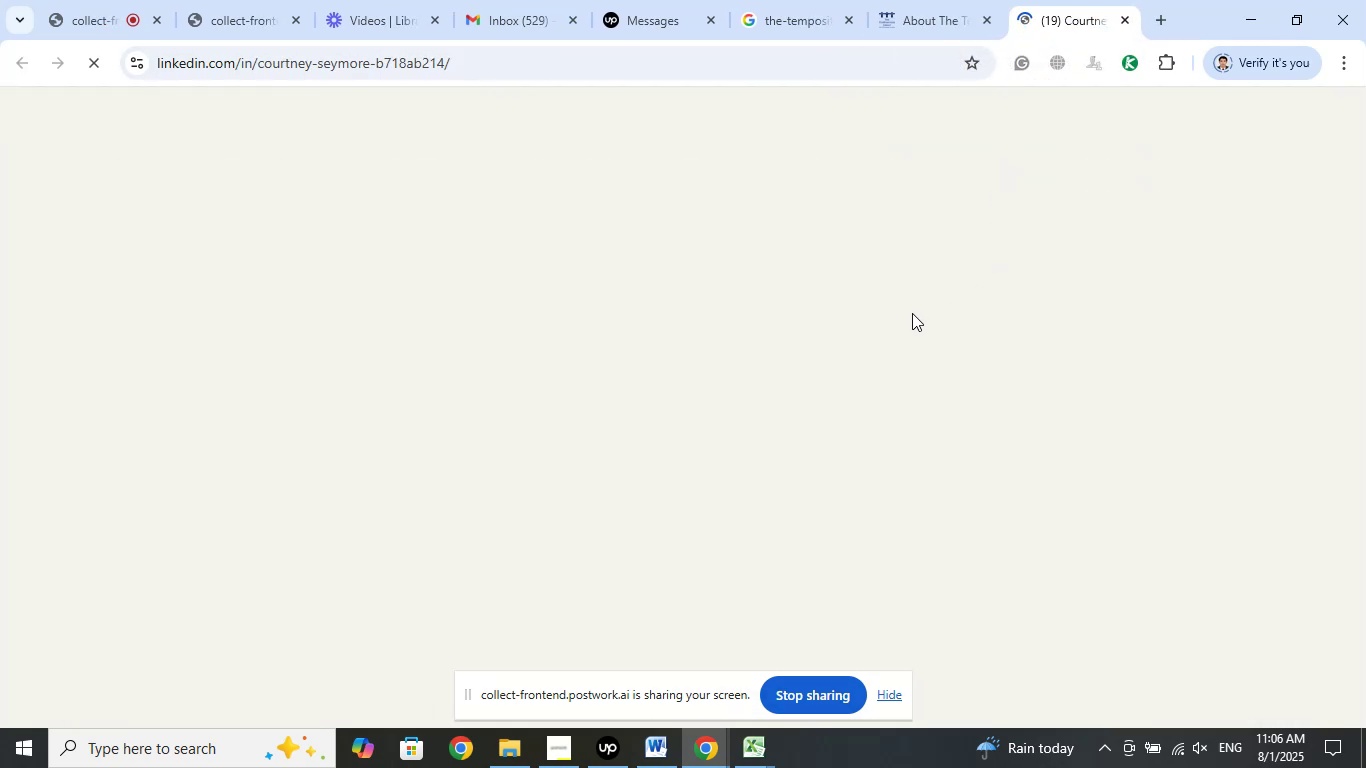 
left_click([740, 426])
 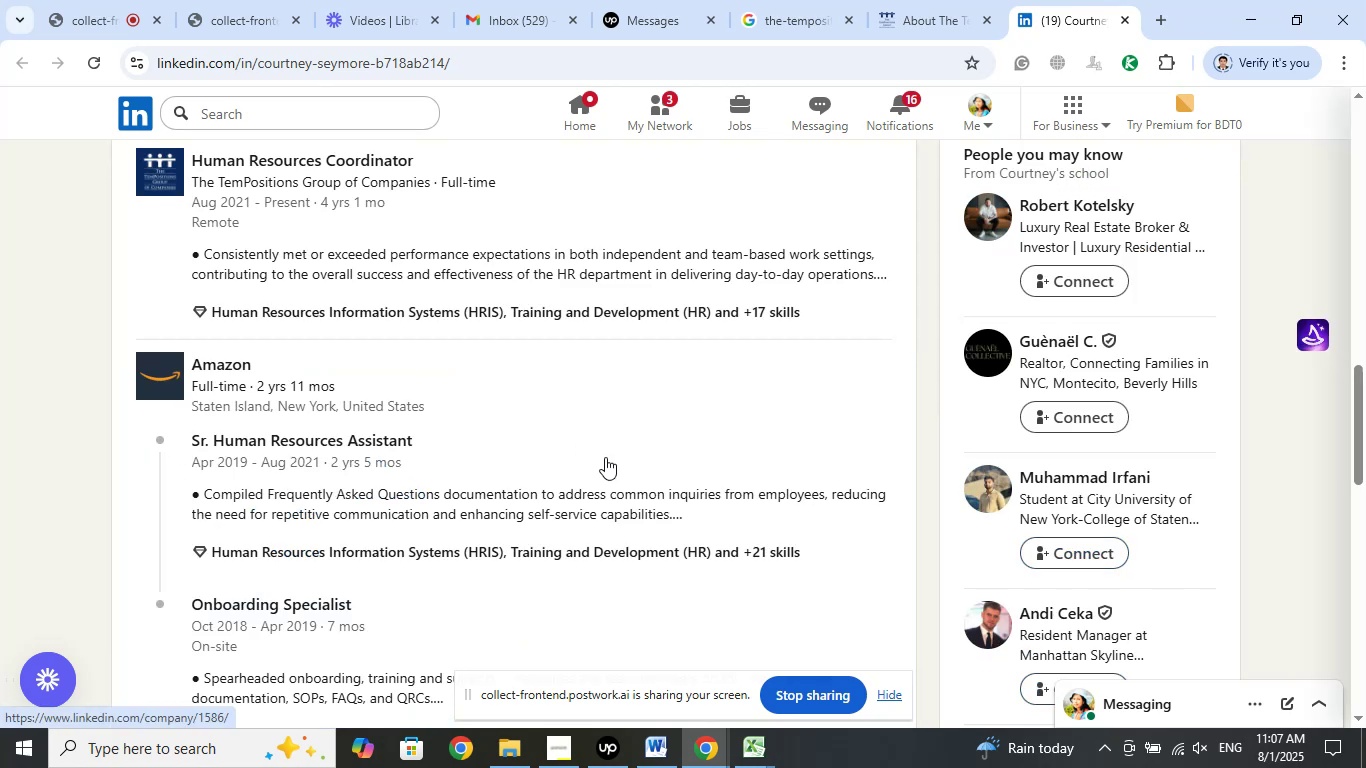 
scroll: coordinate [605, 457], scroll_direction: up, amount: 2.0
 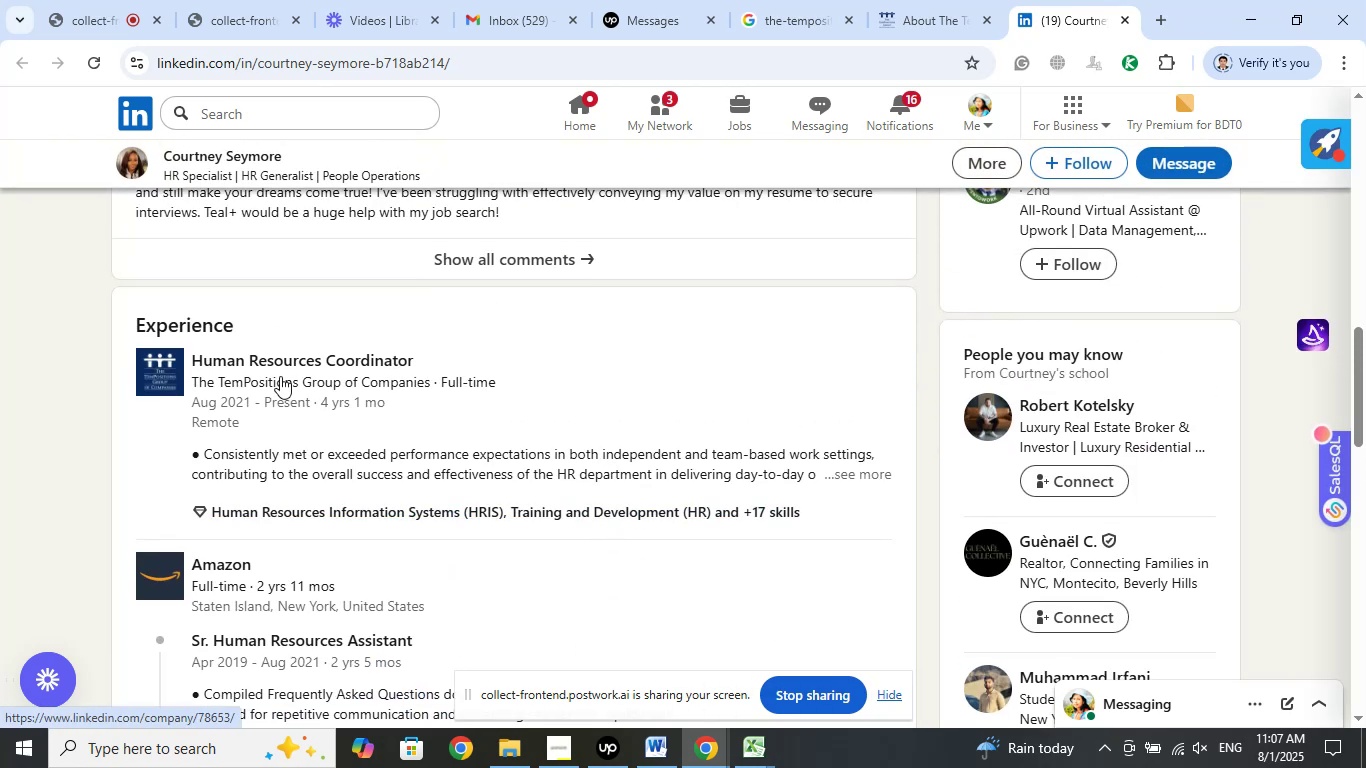 
left_click([216, 161])
 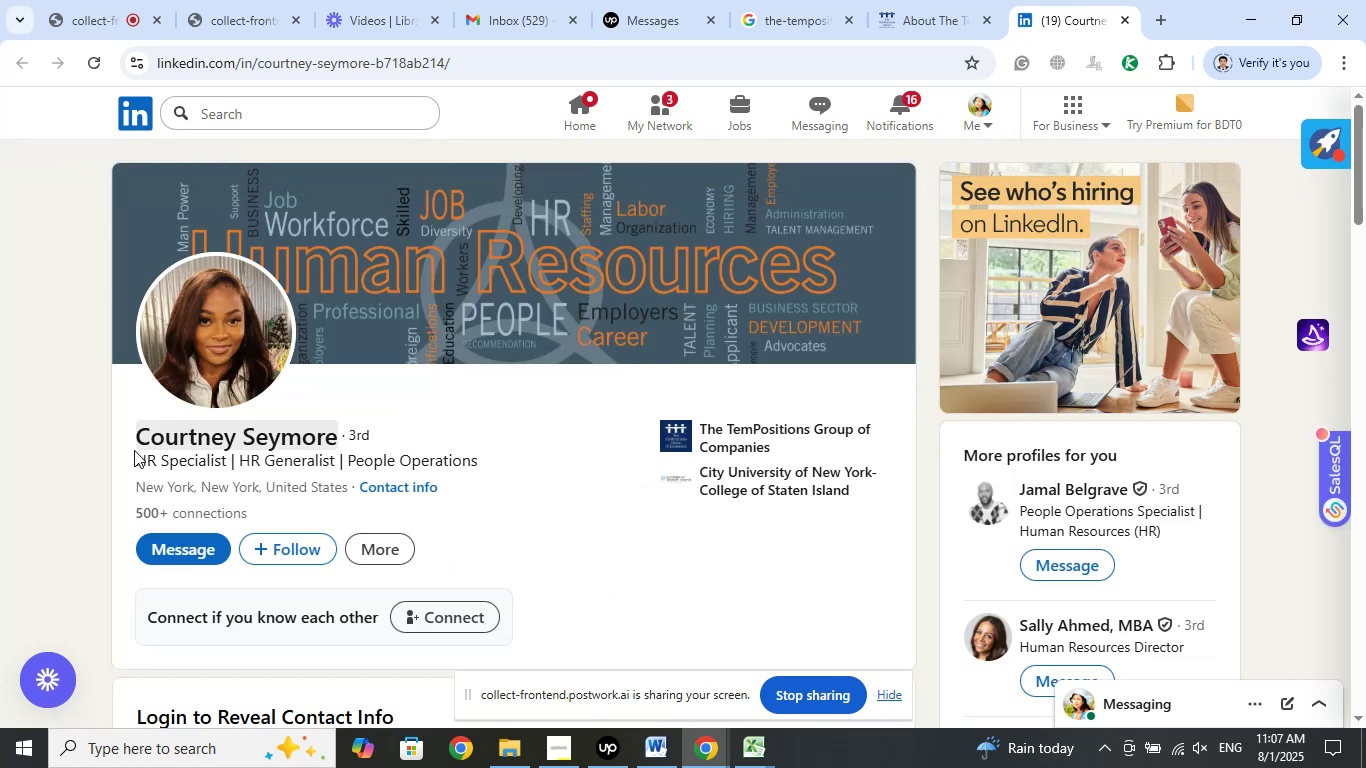 
left_click_drag(start_coordinate=[128, 433], to_coordinate=[333, 433])
 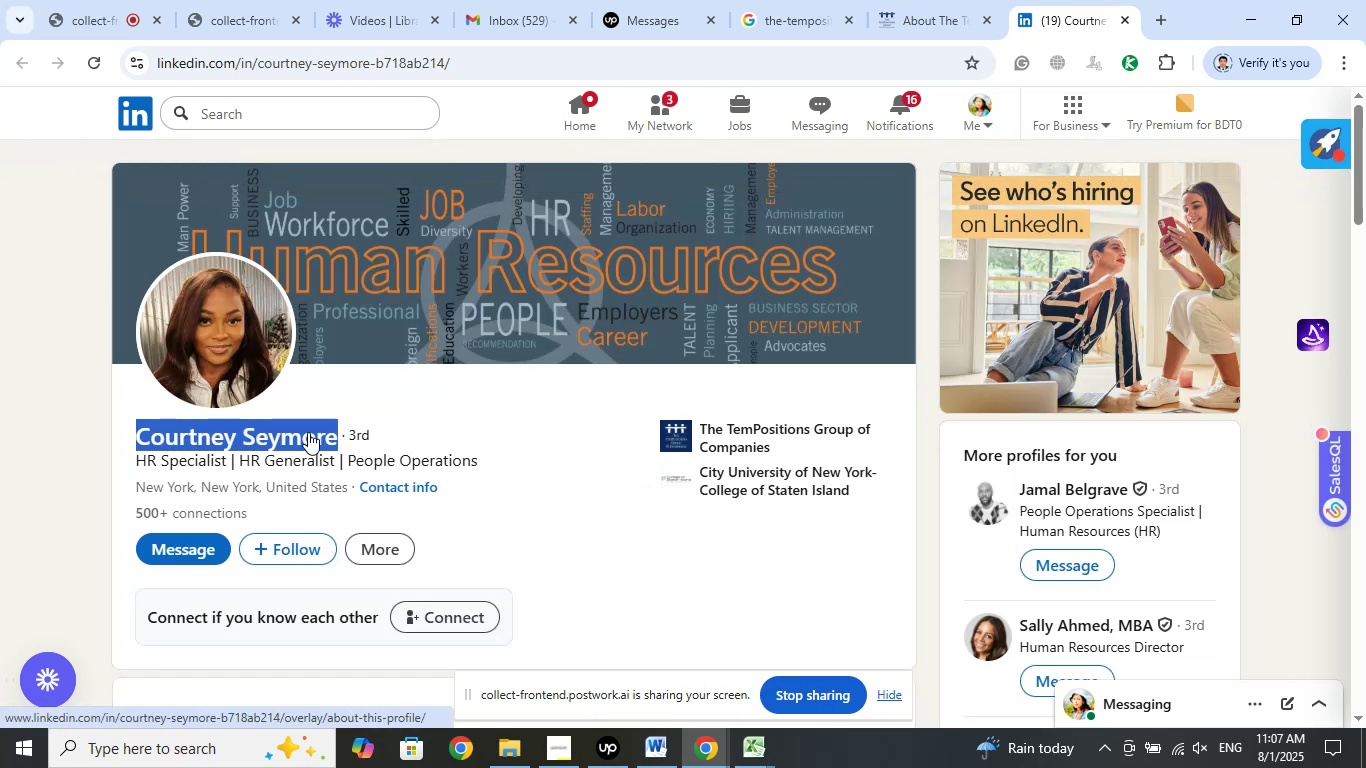 
right_click([308, 432])
 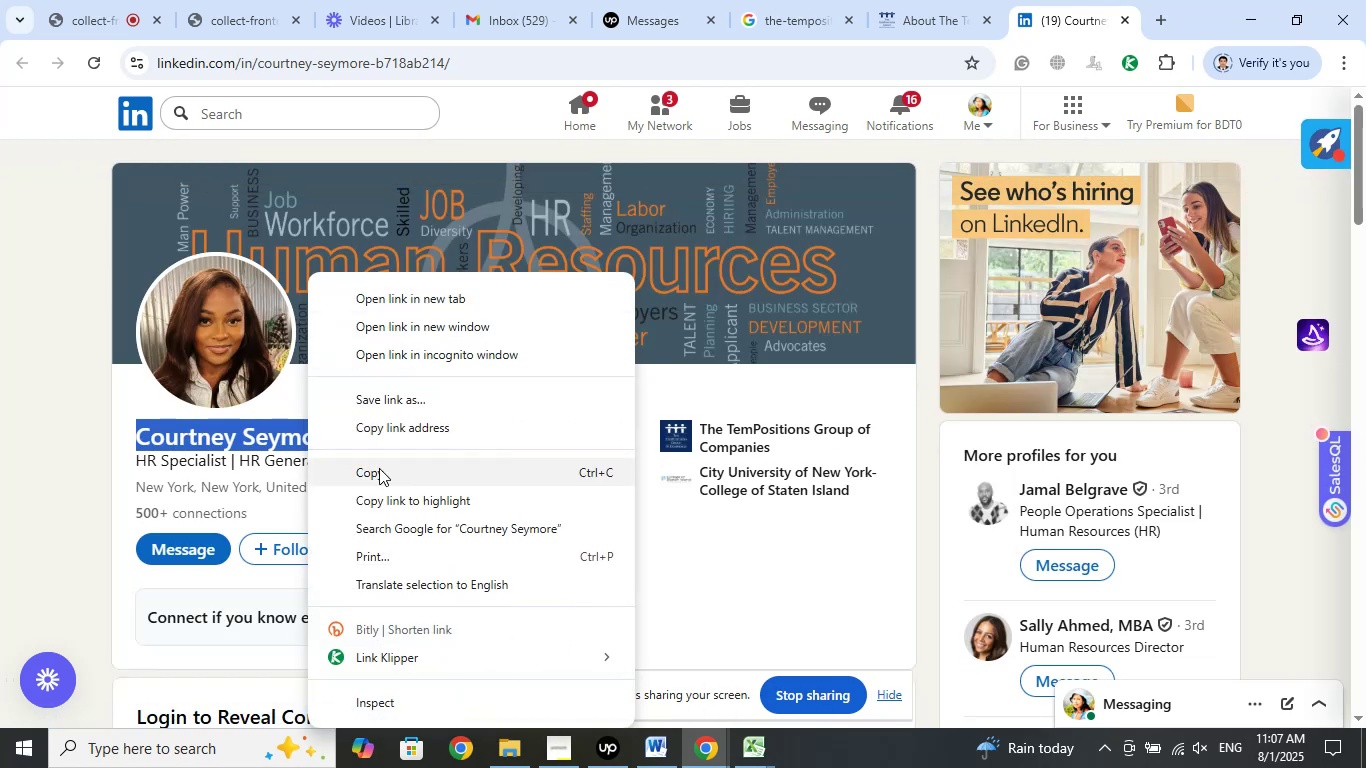 
left_click([378, 469])
 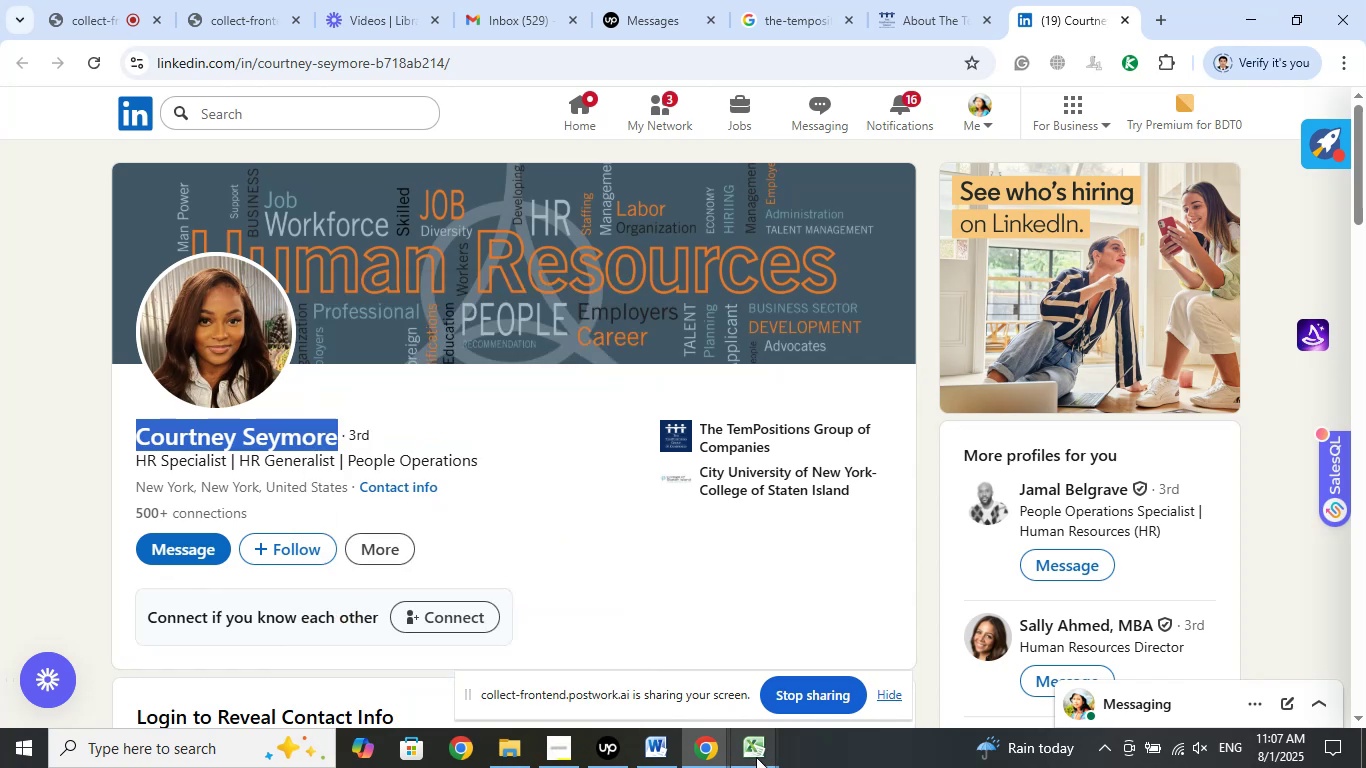 
left_click([757, 760])
 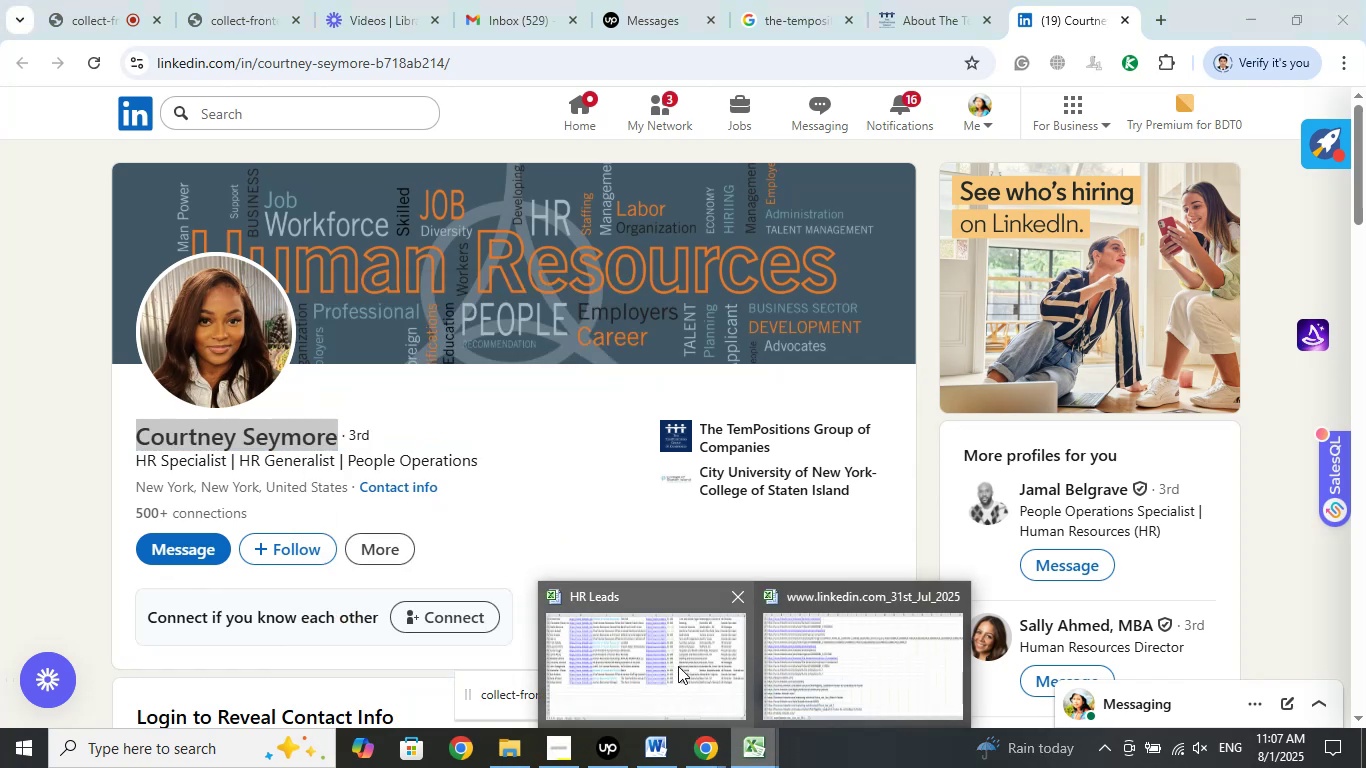 
left_click([678, 666])
 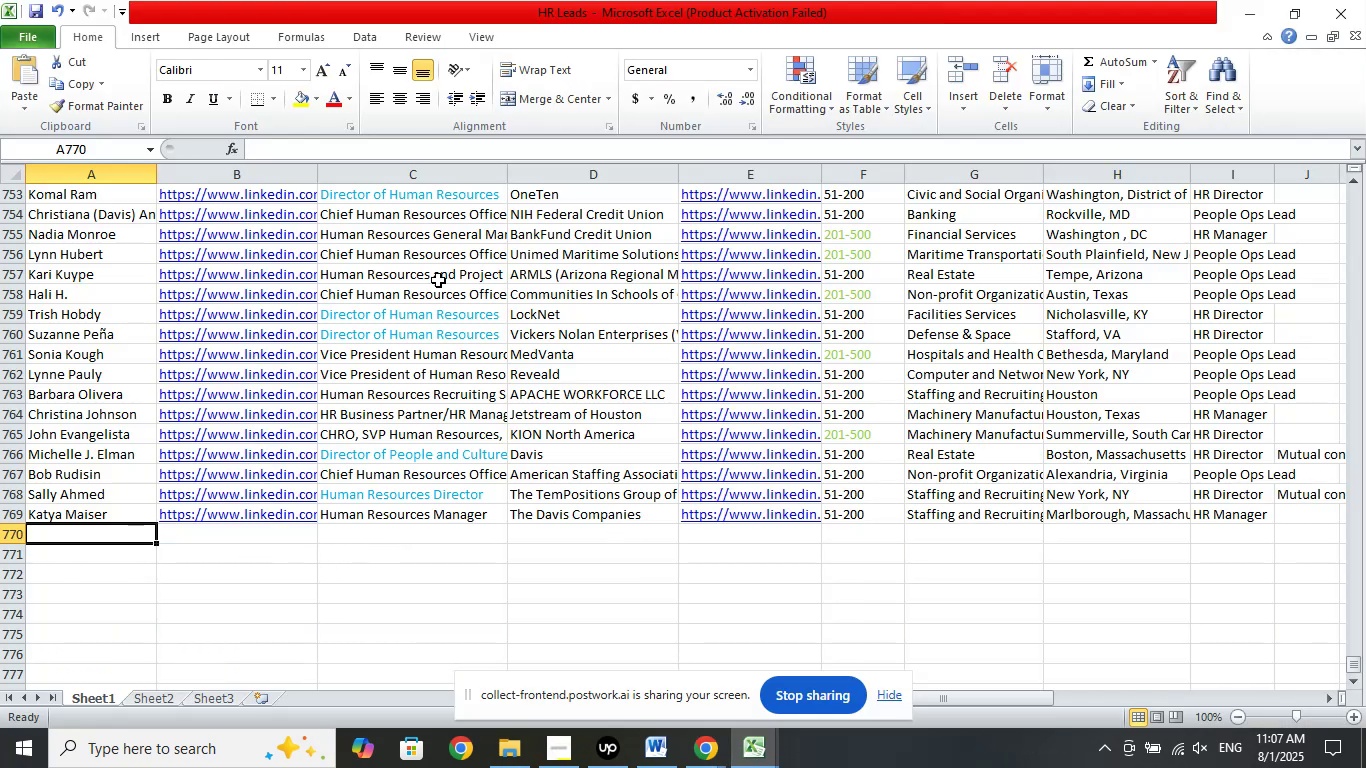 
left_click([310, 151])
 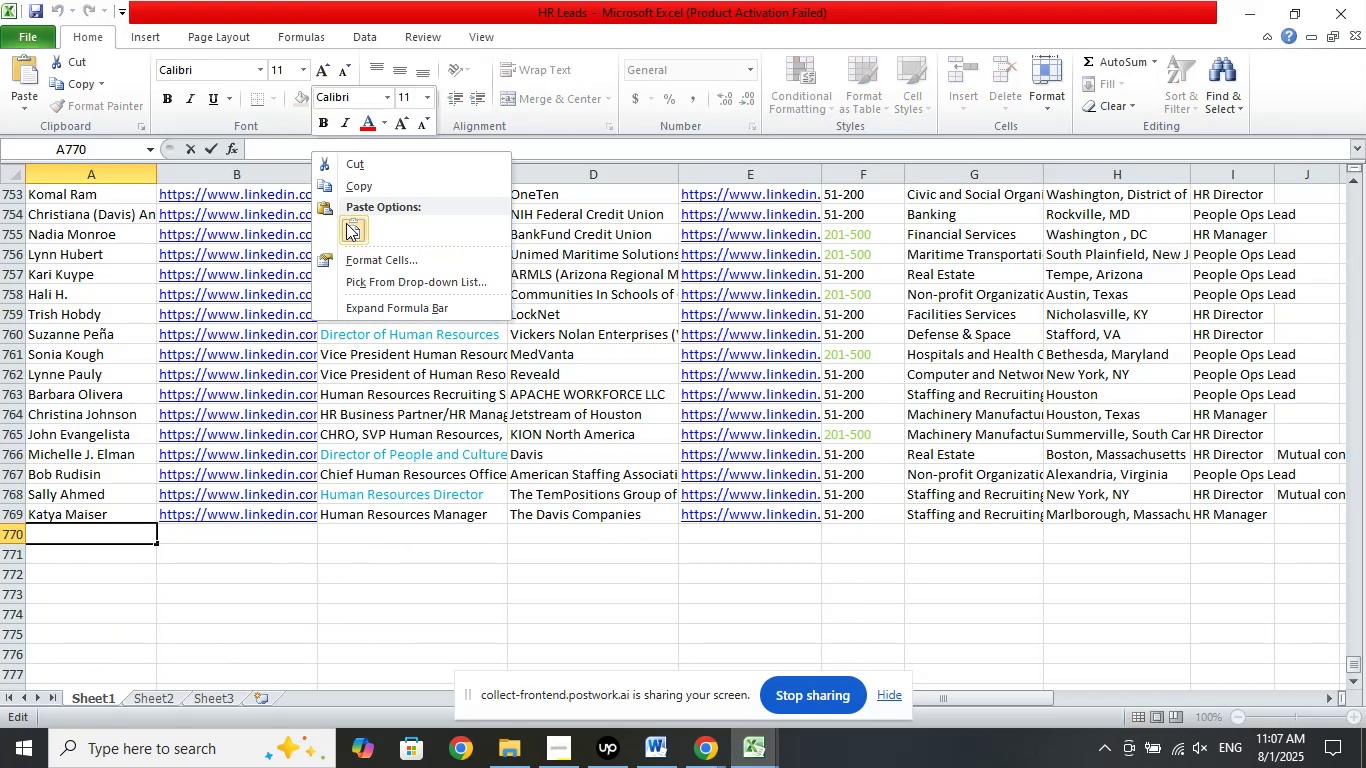 
left_click([348, 229])
 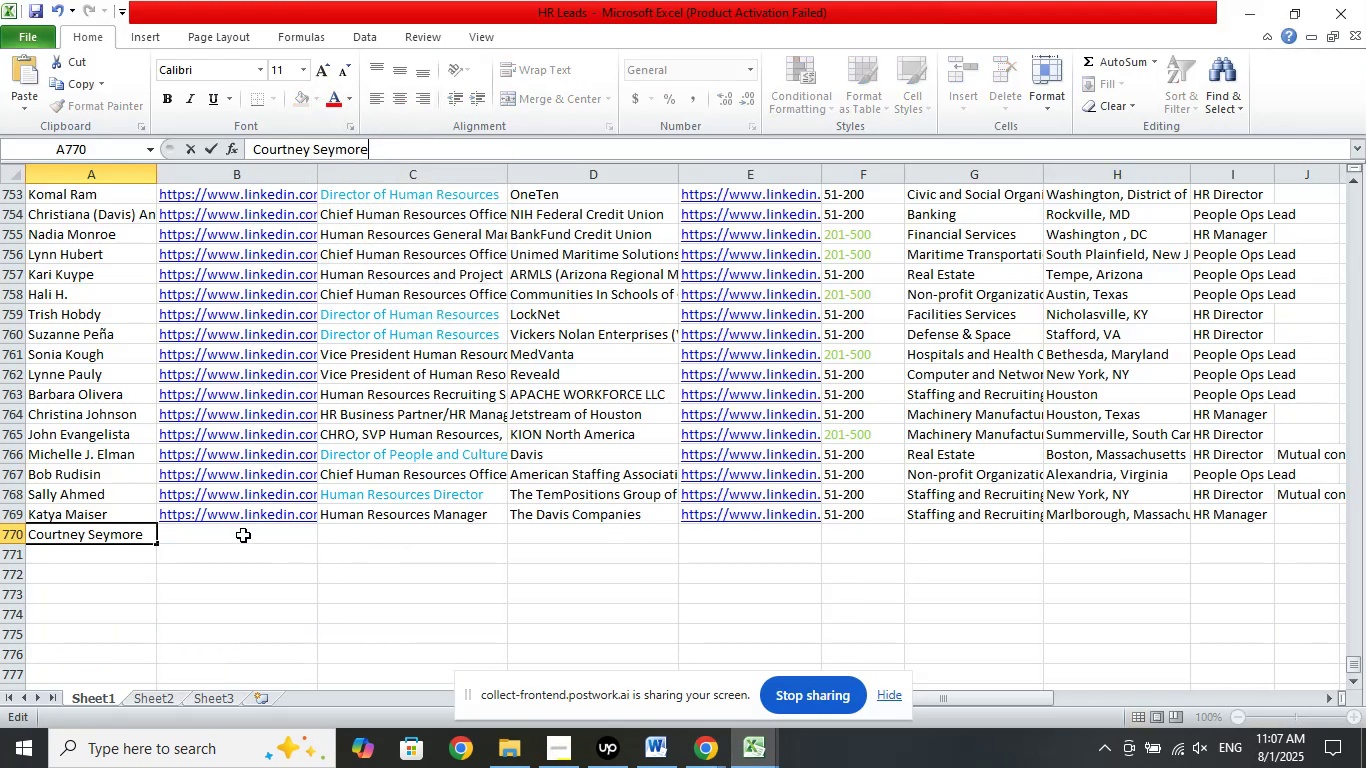 
left_click([243, 535])
 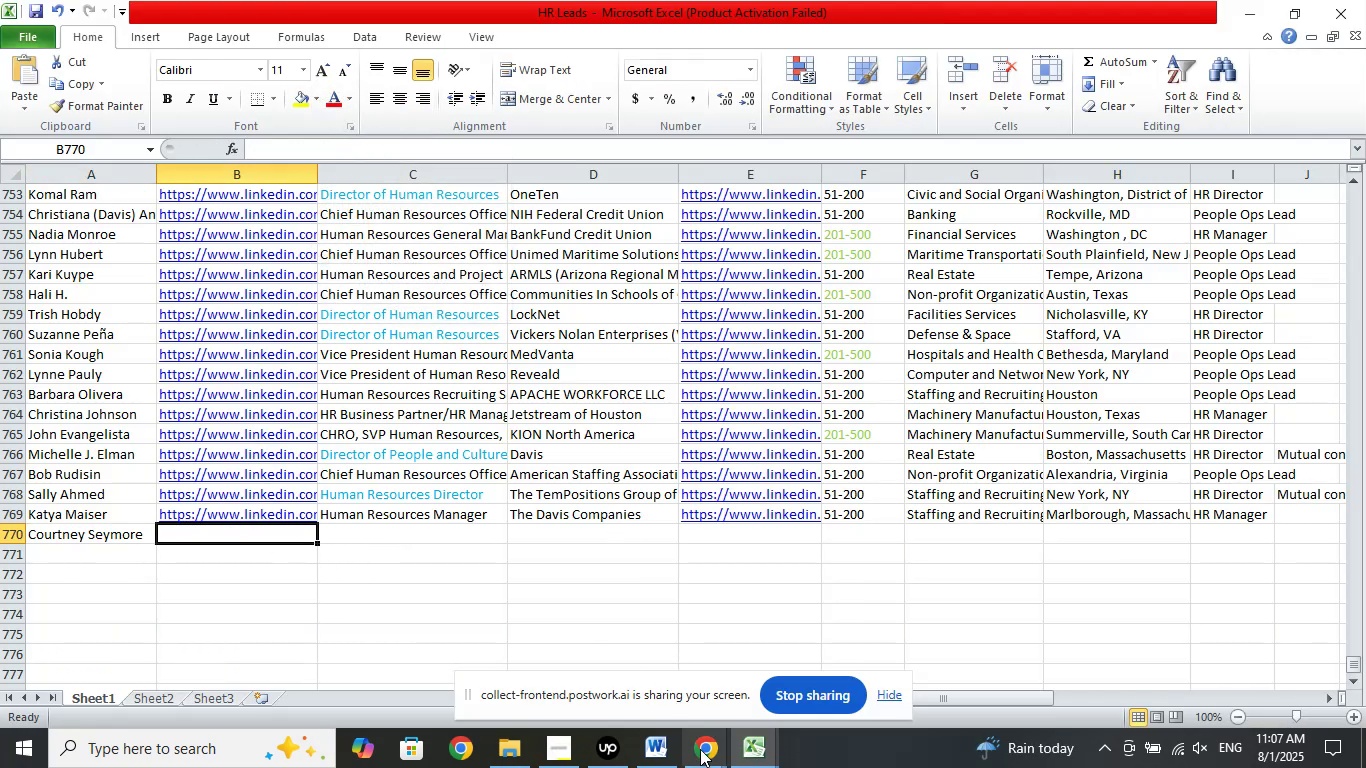 
left_click([703, 753])
 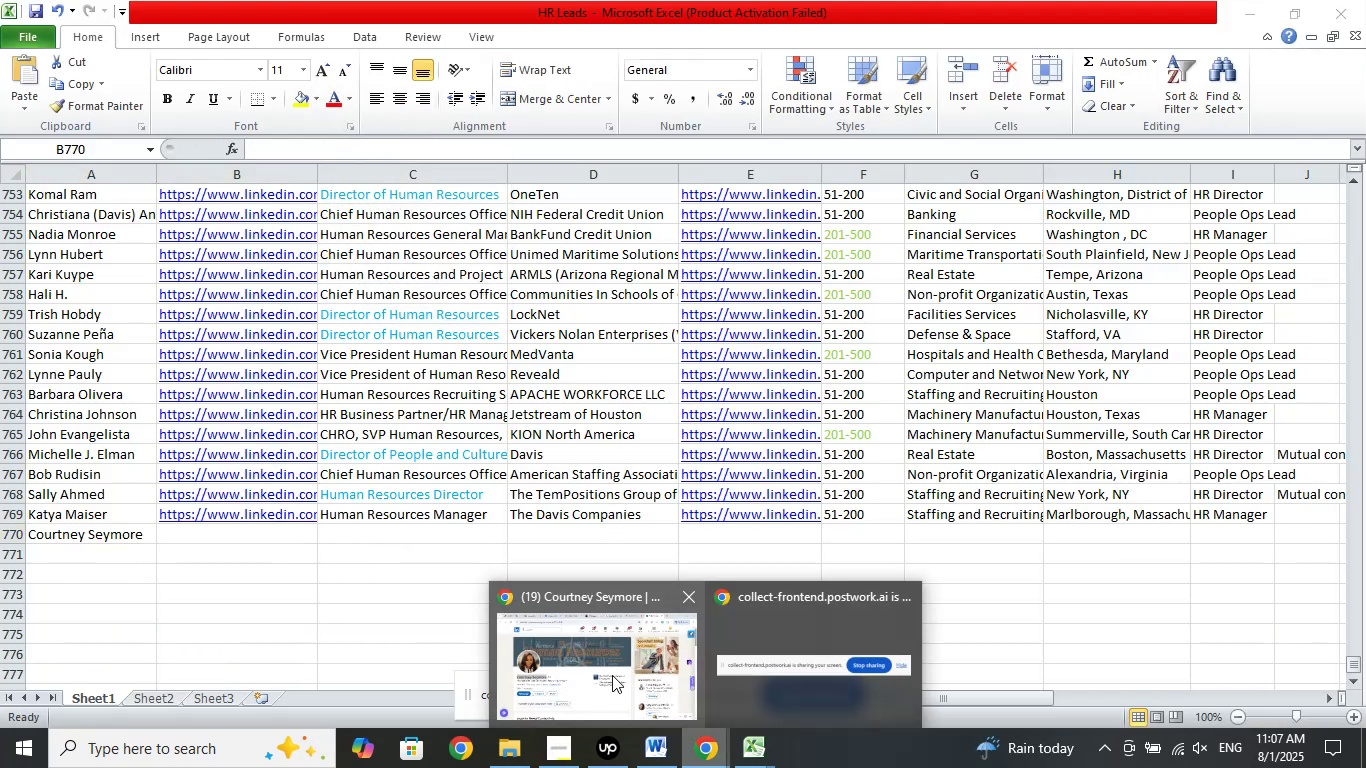 
left_click([612, 675])
 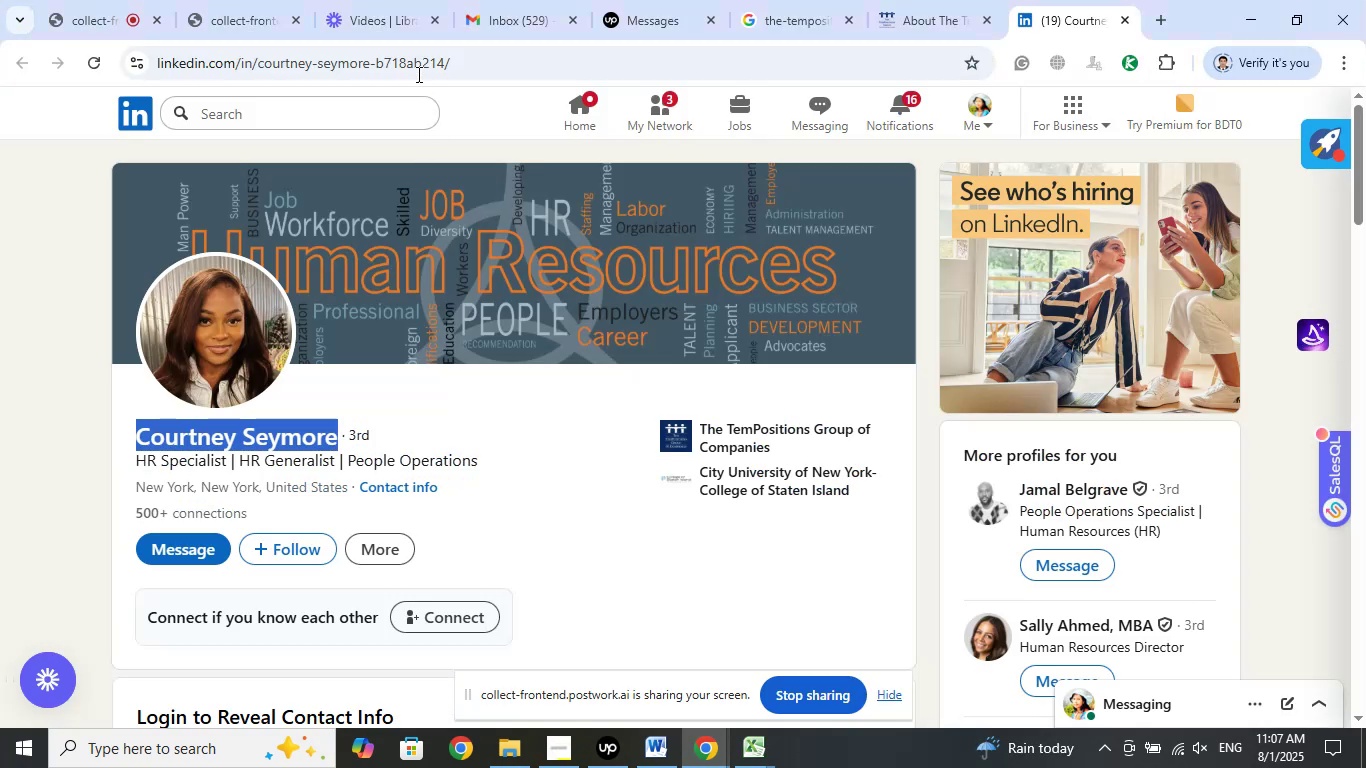 
left_click([415, 67])
 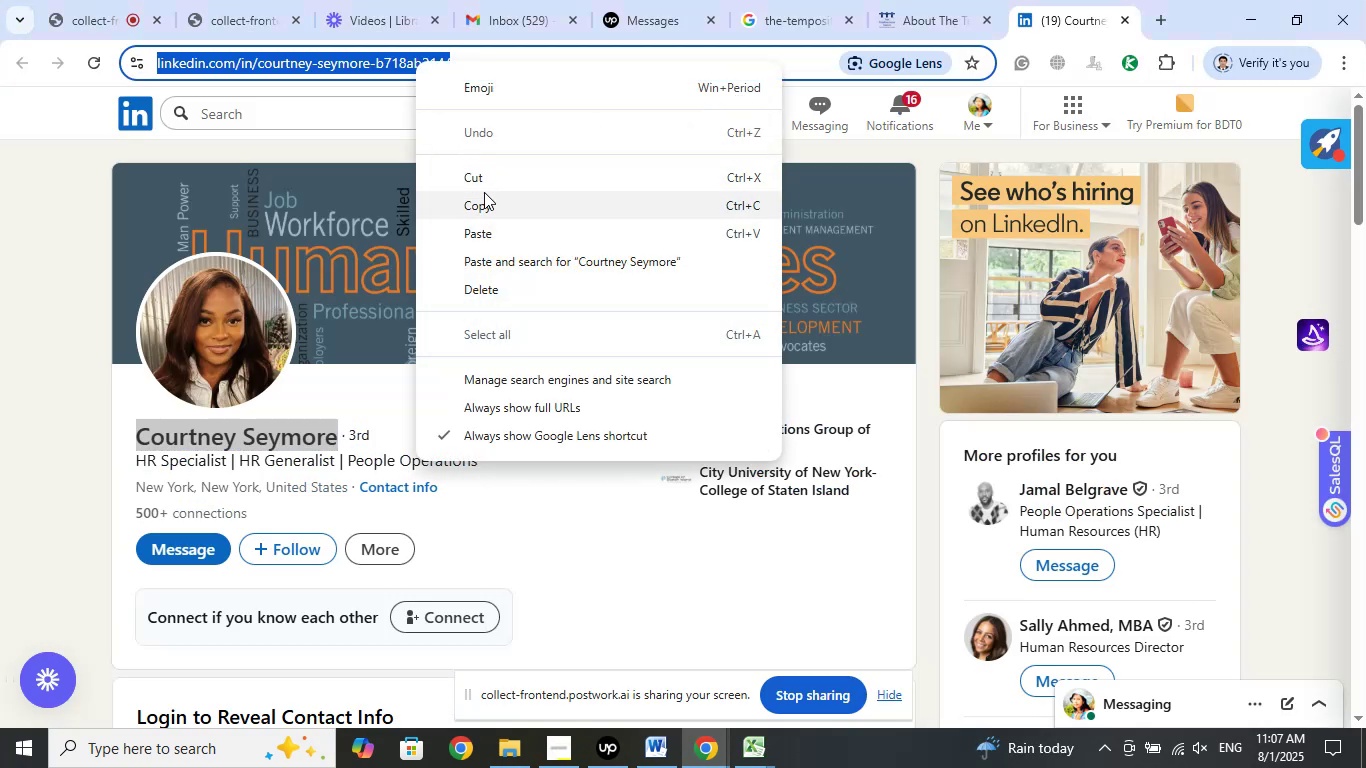 
left_click([484, 200])
 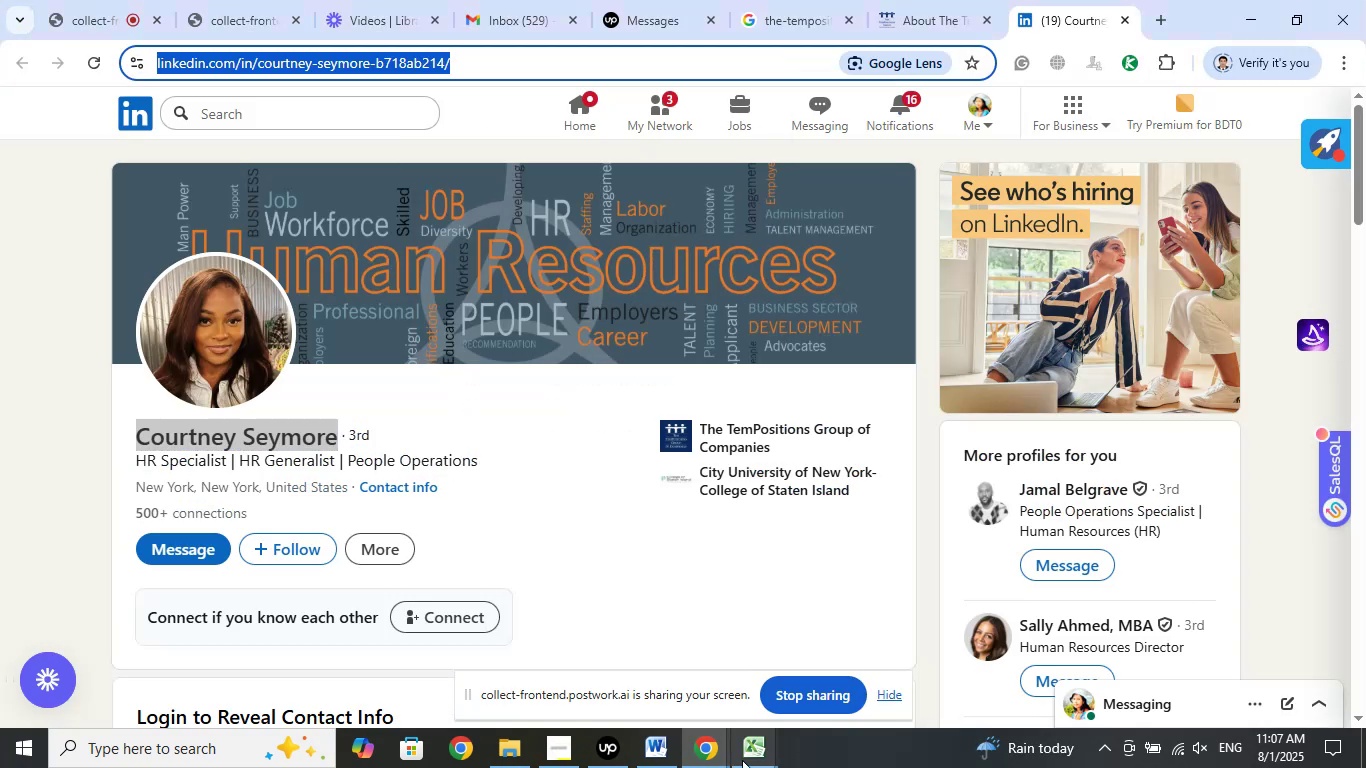 
left_click([741, 761])
 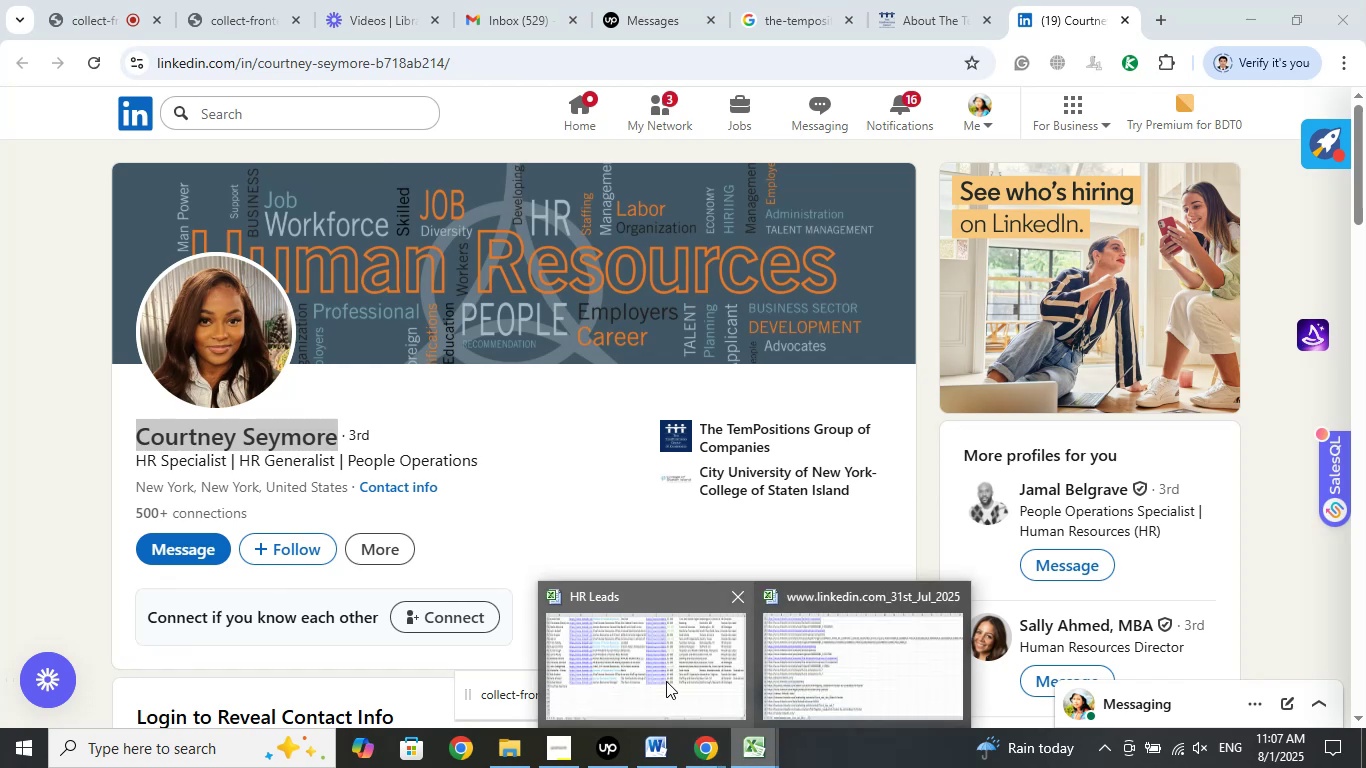 
left_click([666, 681])
 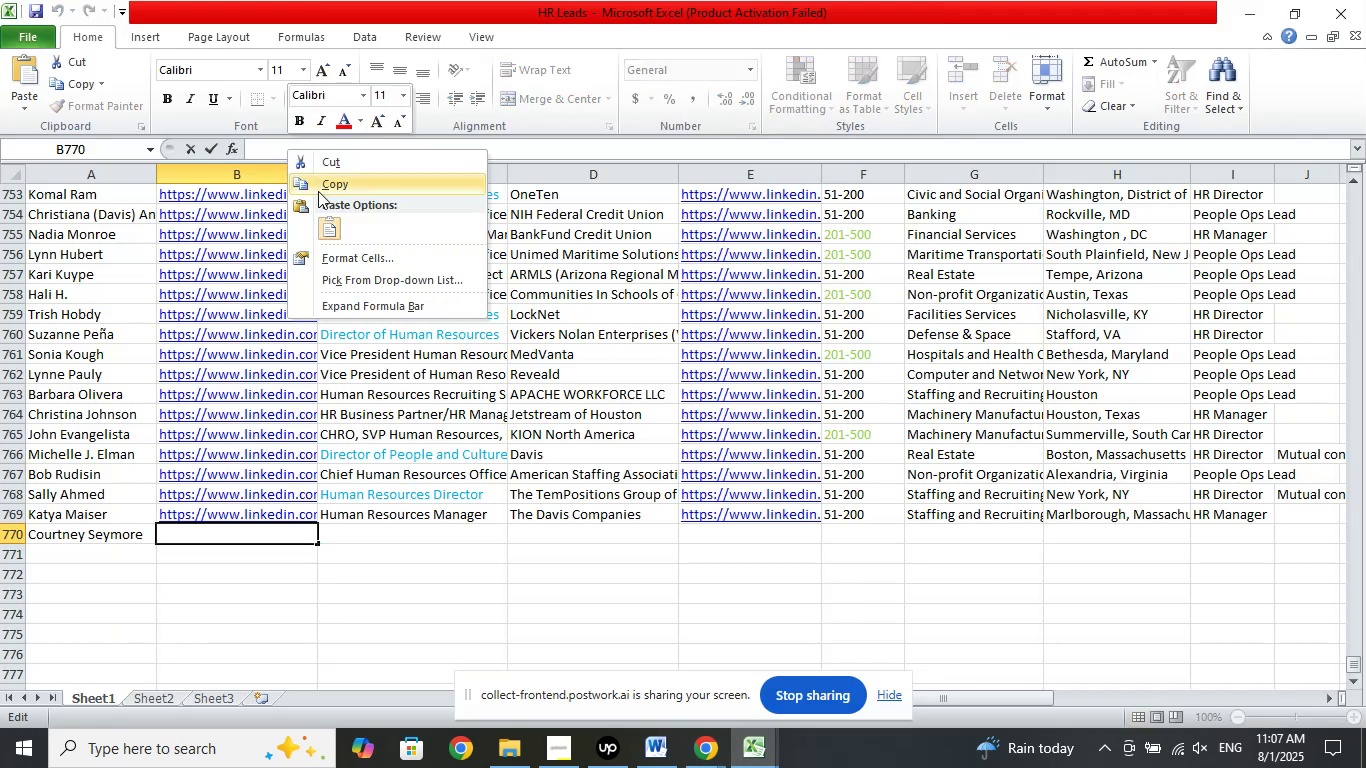 
left_click([329, 222])
 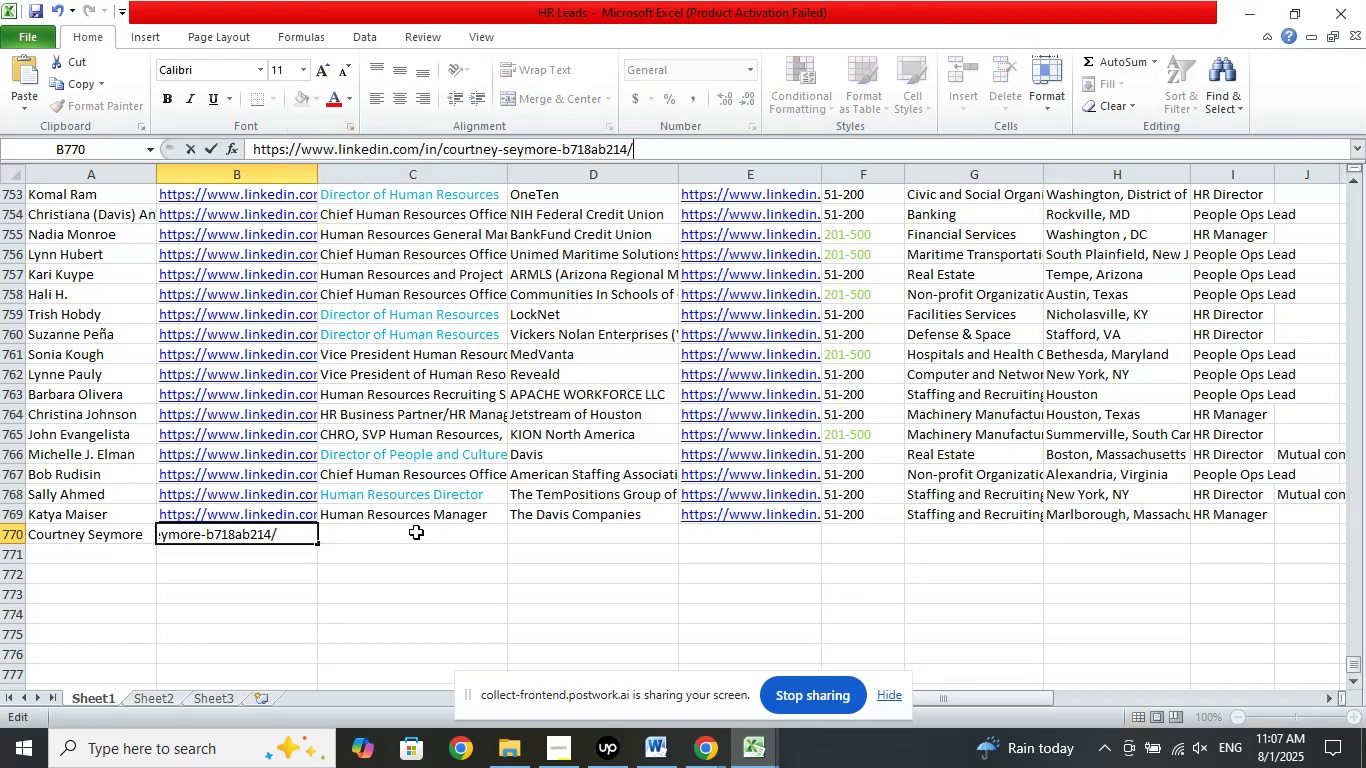 
left_click([416, 532])
 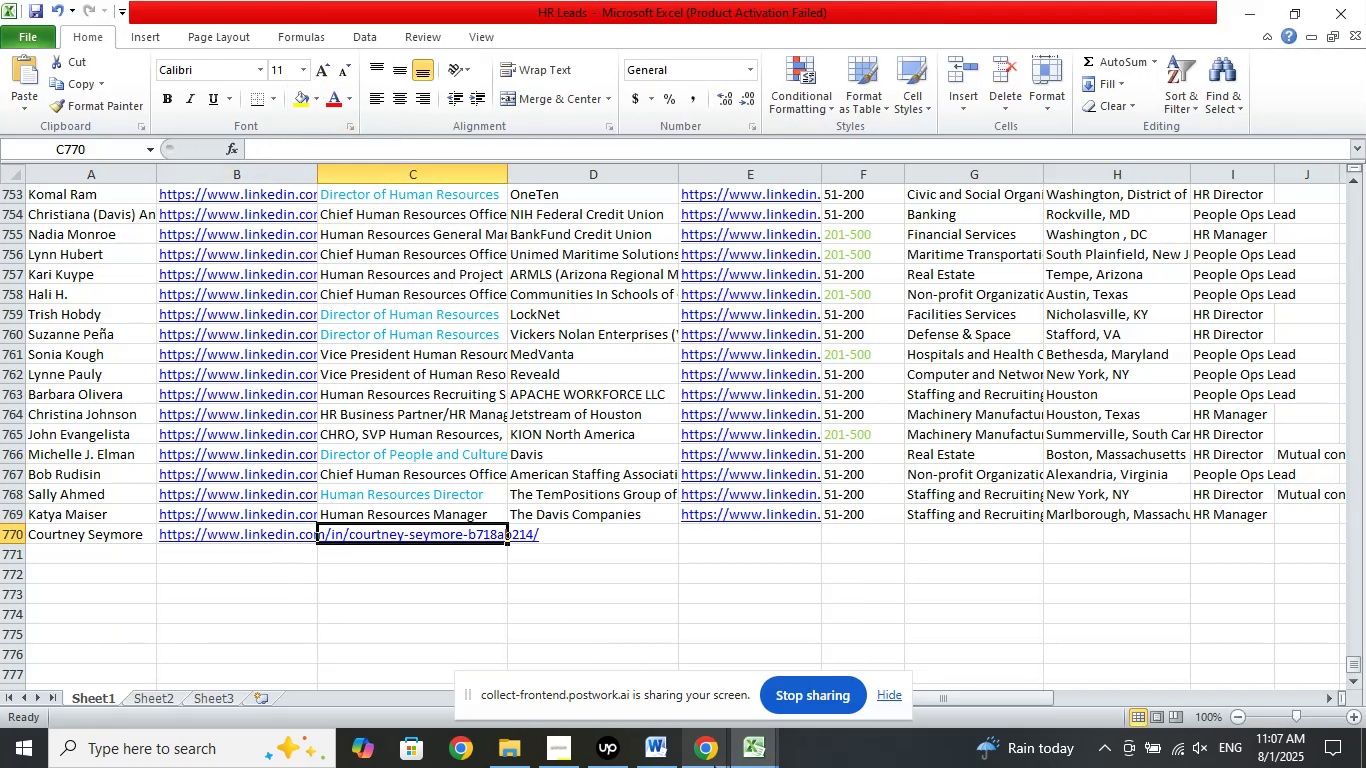 
left_click([710, 759])
 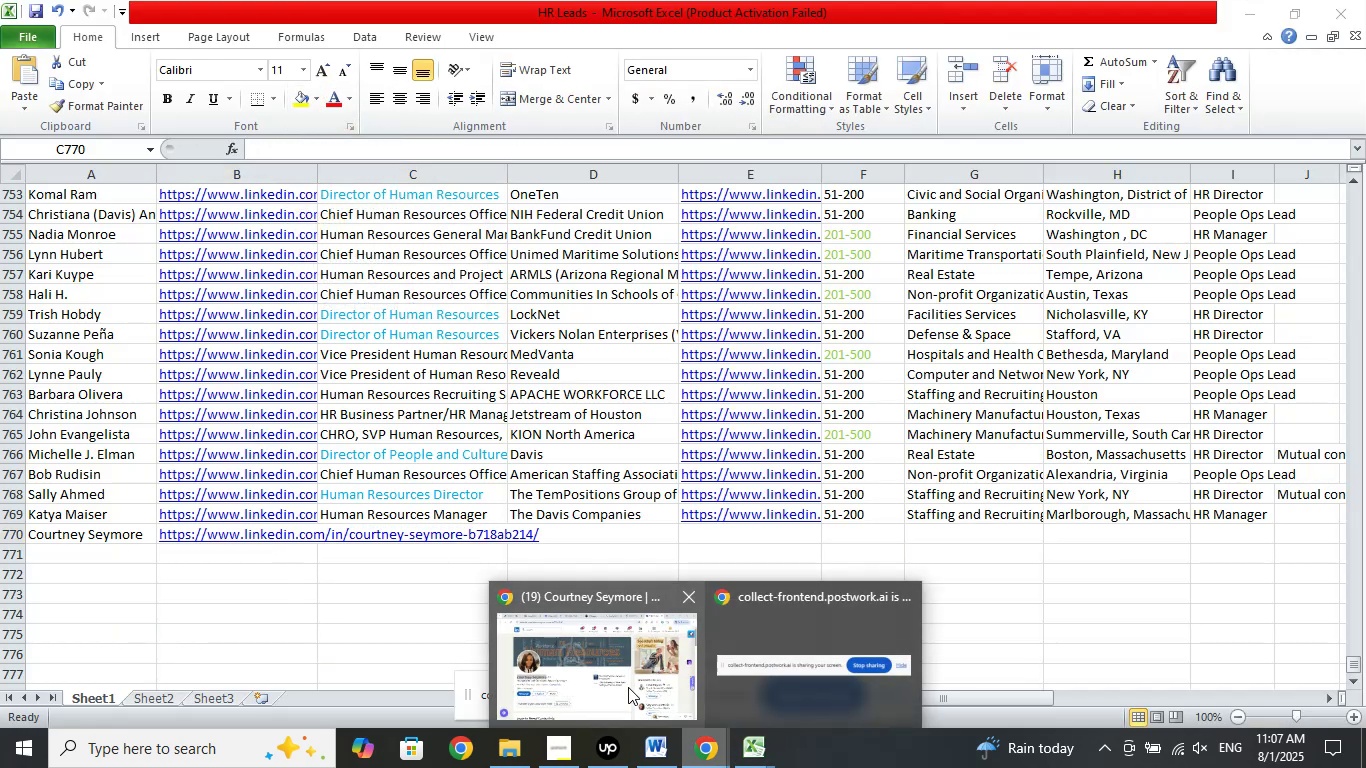 
left_click([628, 687])
 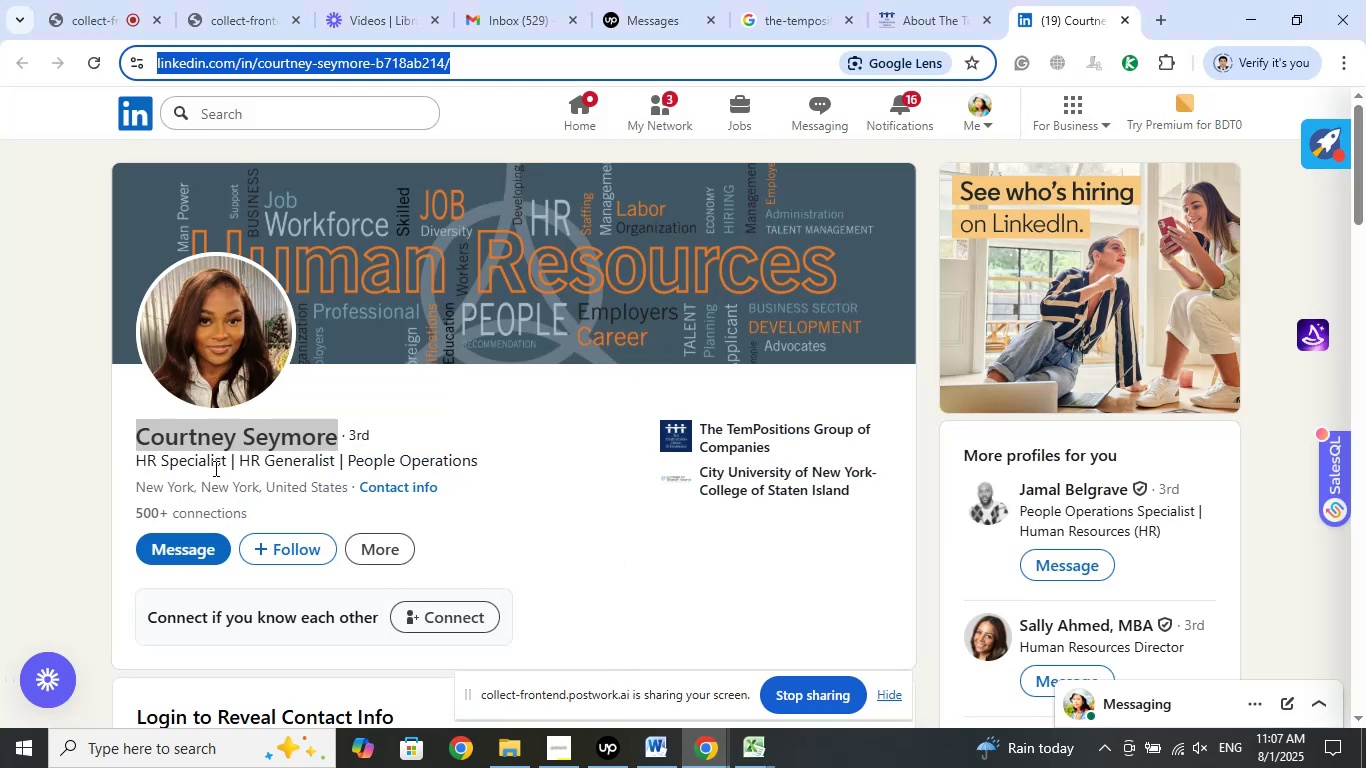 
left_click([750, 417])
 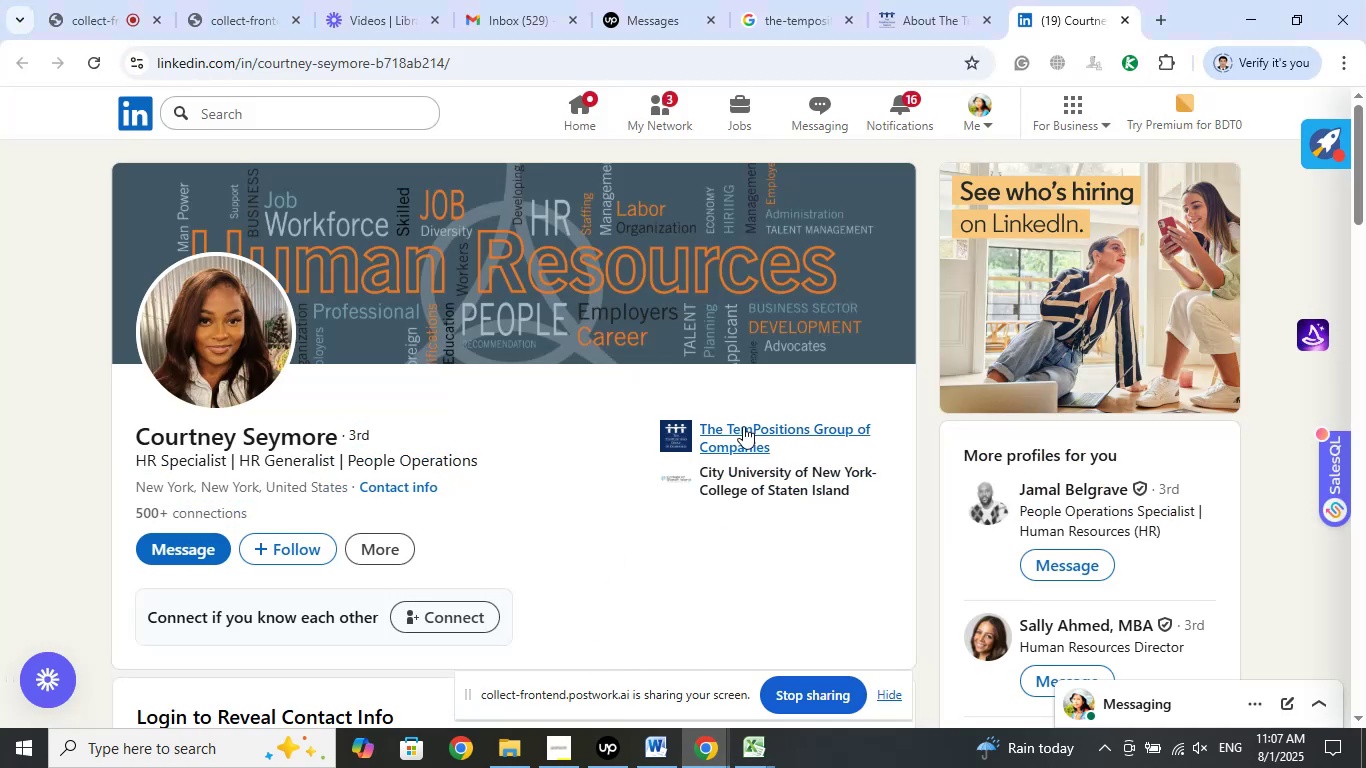 
left_click([743, 426])
 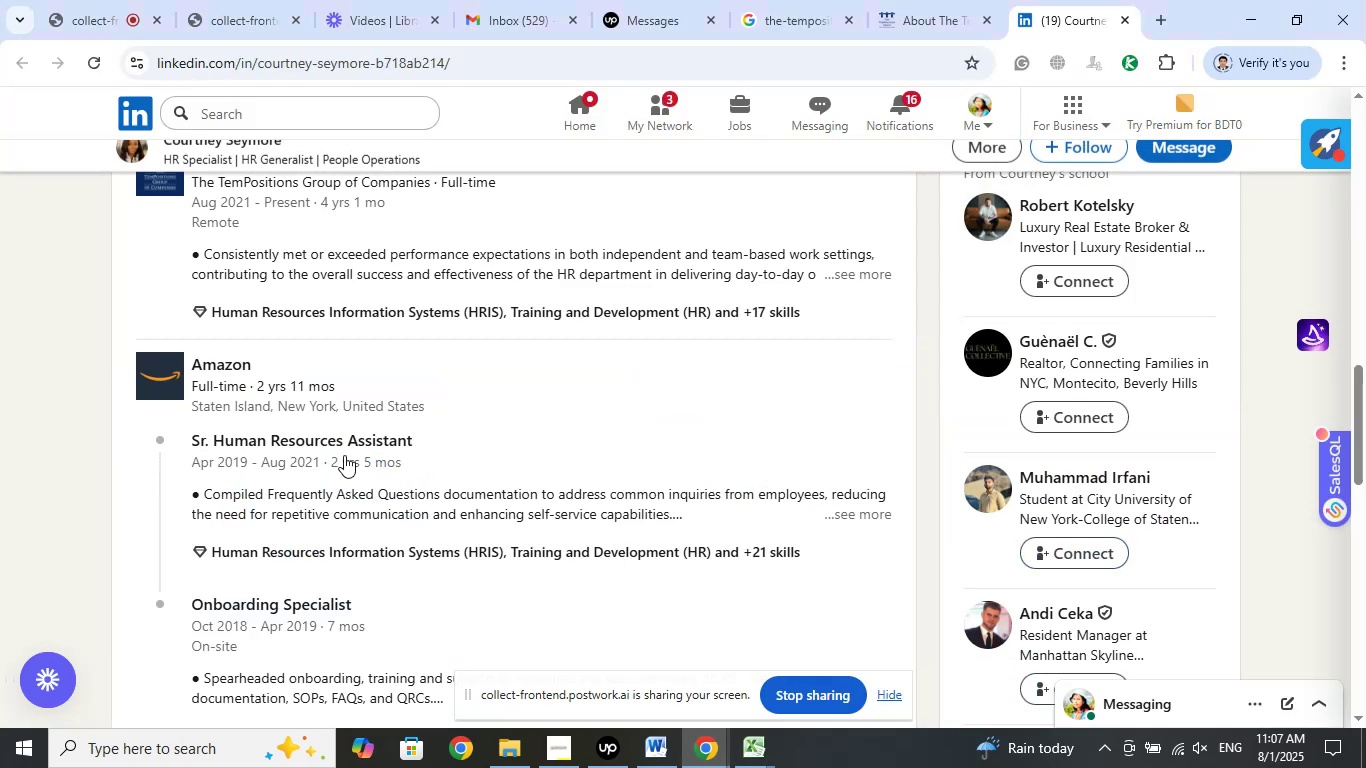 
scroll: coordinate [360, 447], scroll_direction: up, amount: 2.0
 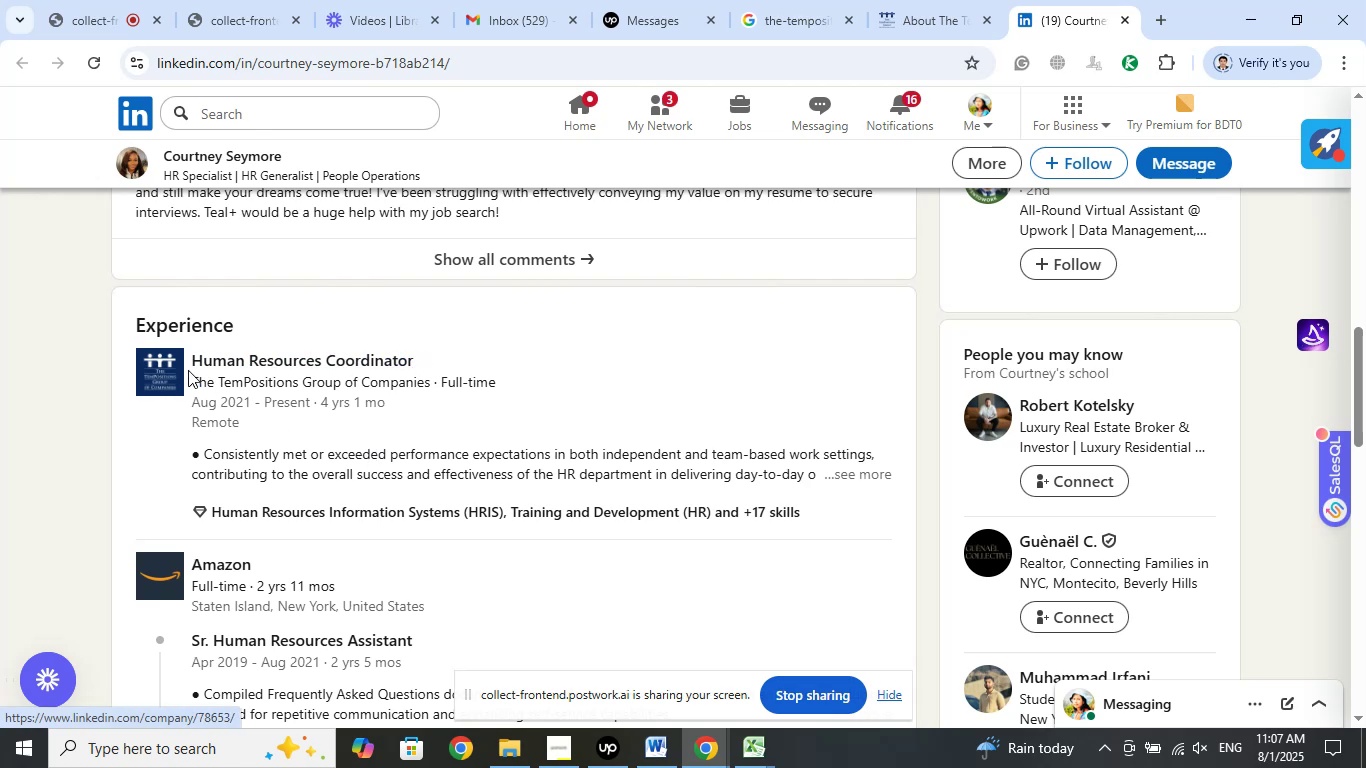 
left_click_drag(start_coordinate=[189, 361], to_coordinate=[414, 346])
 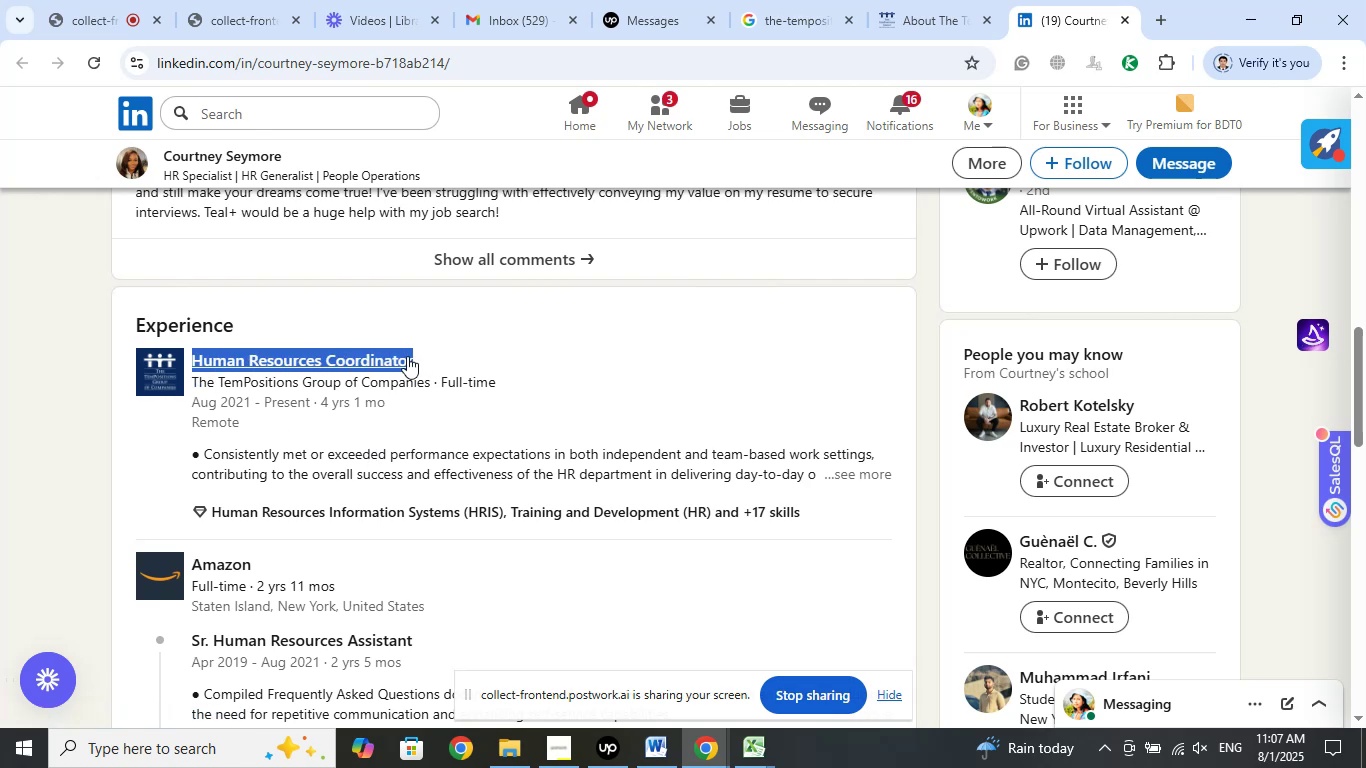 
right_click([407, 356])
 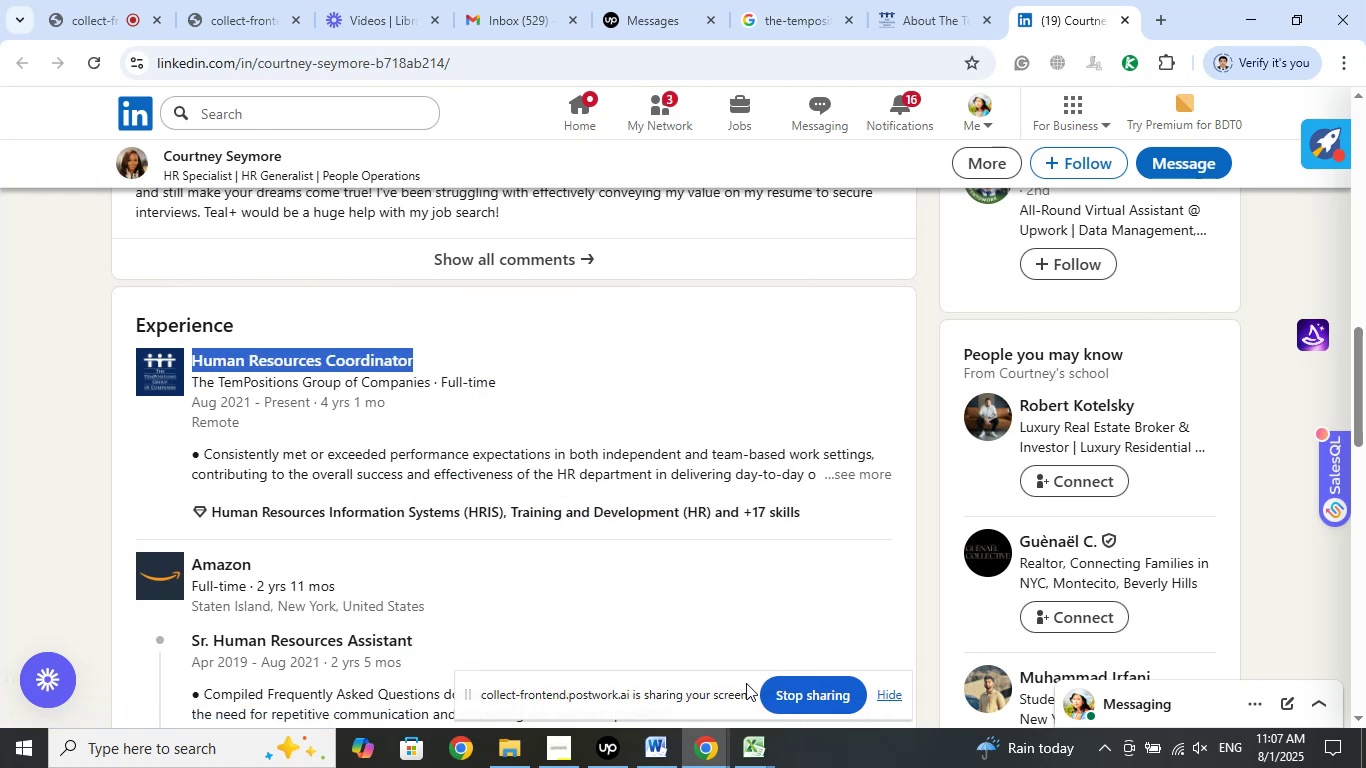 
left_click([764, 755])
 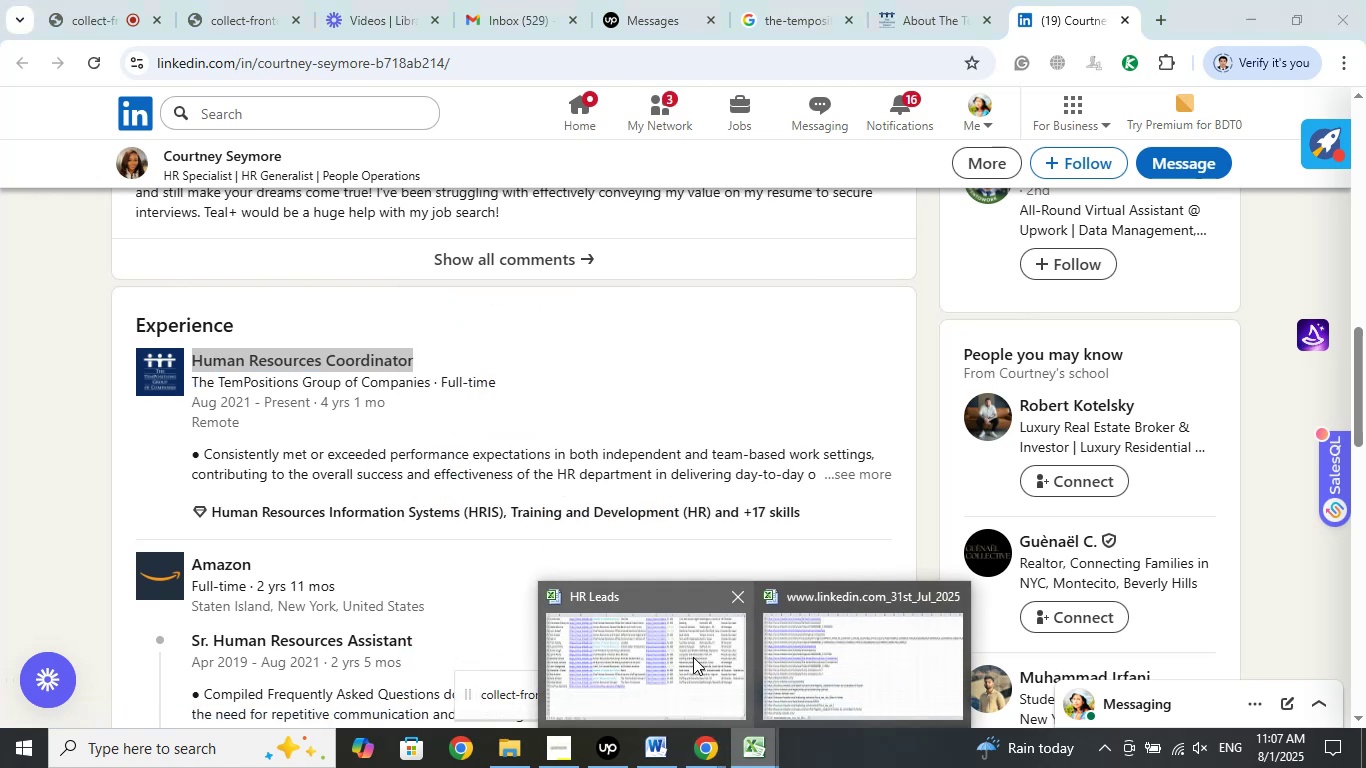 
left_click([693, 657])
 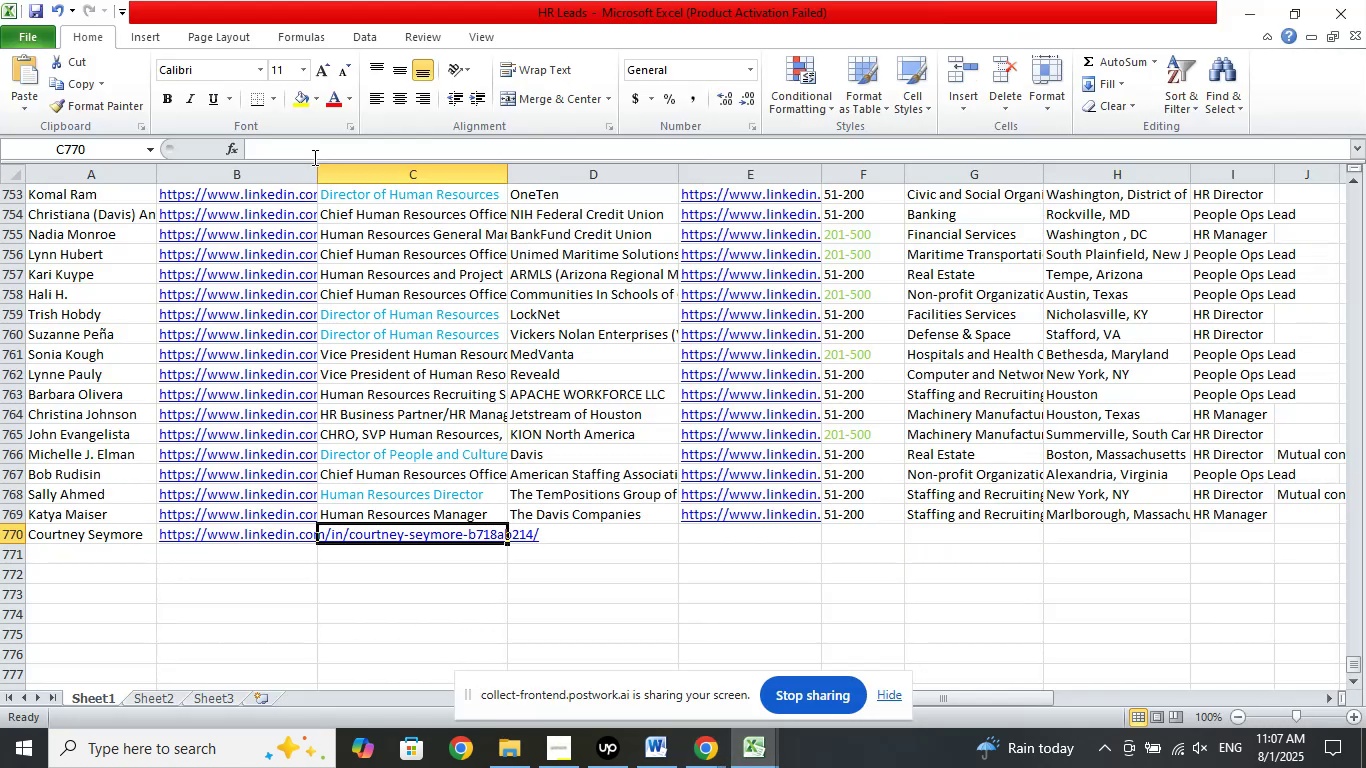 
left_click([312, 148])
 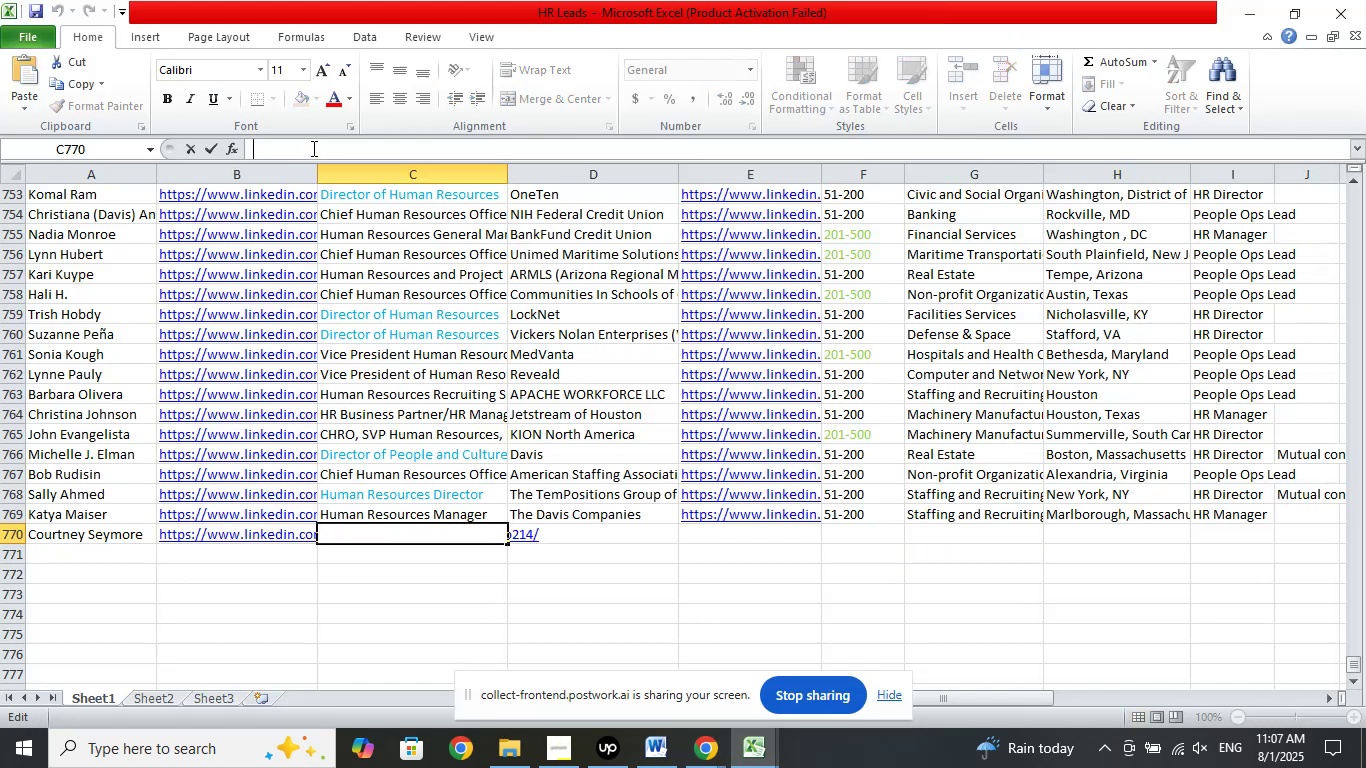 
right_click([312, 148])
 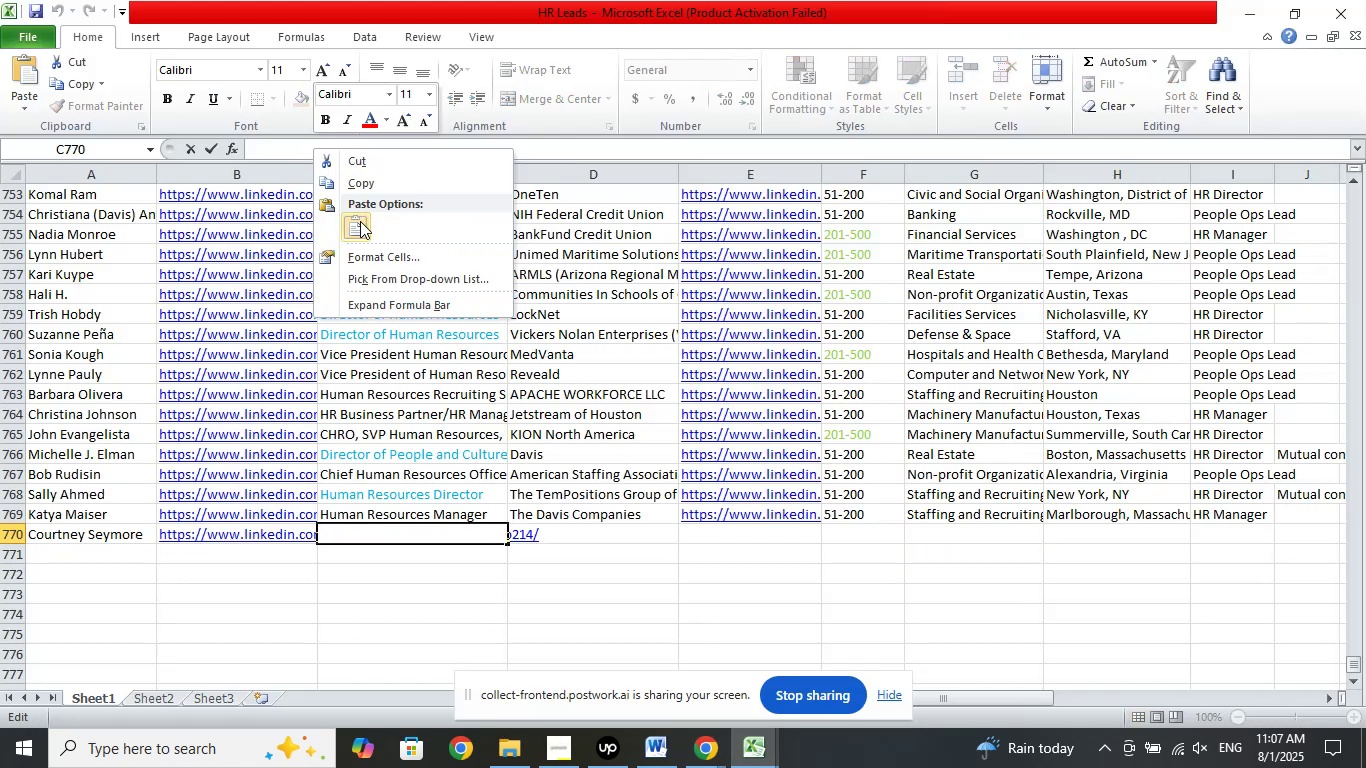 
left_click([360, 221])
 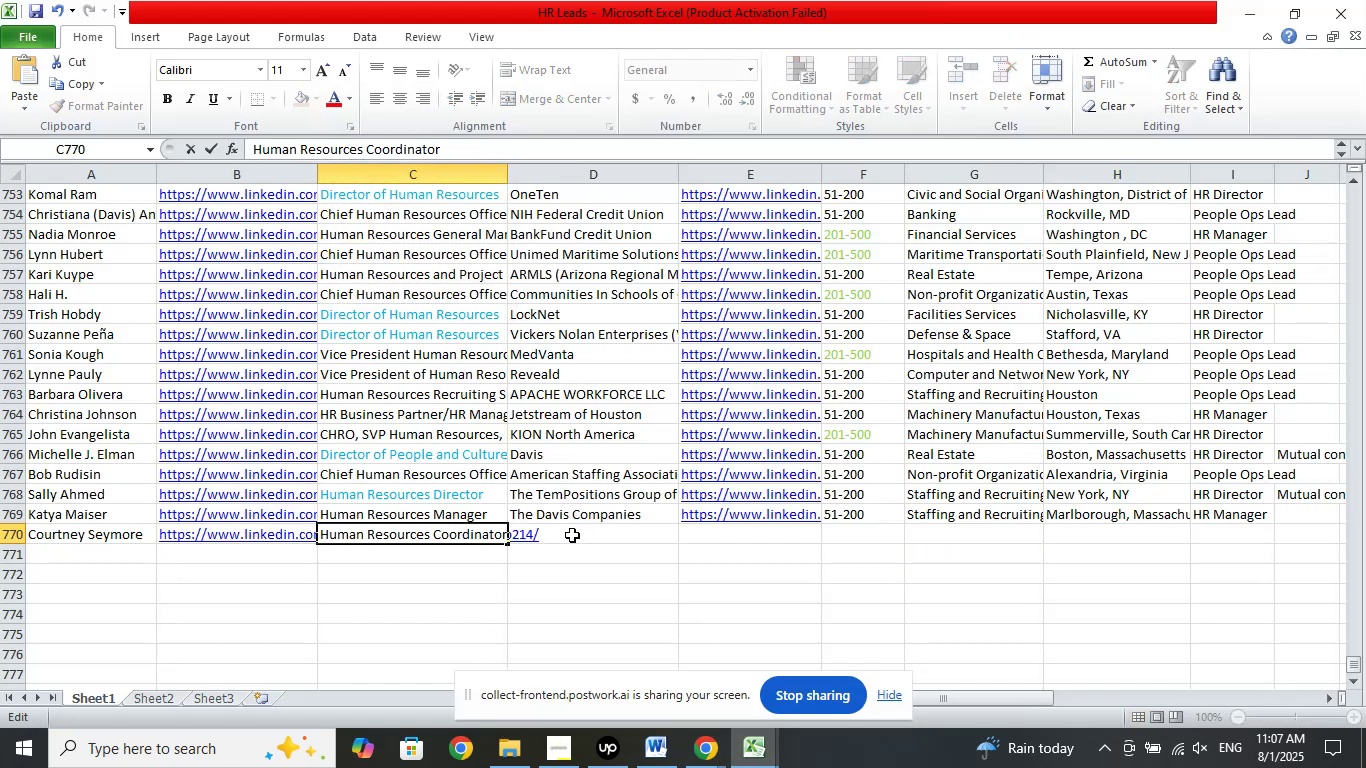 
left_click([572, 535])
 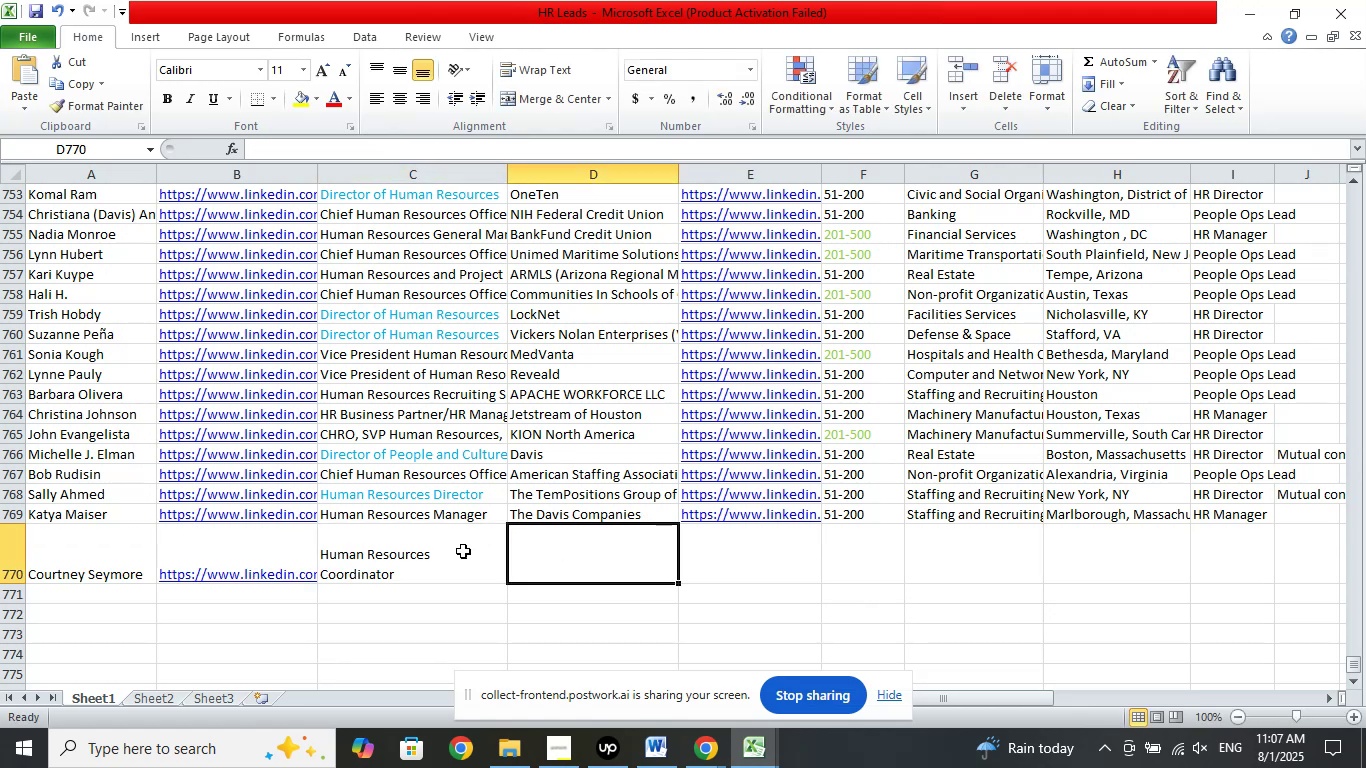 
left_click([428, 550])
 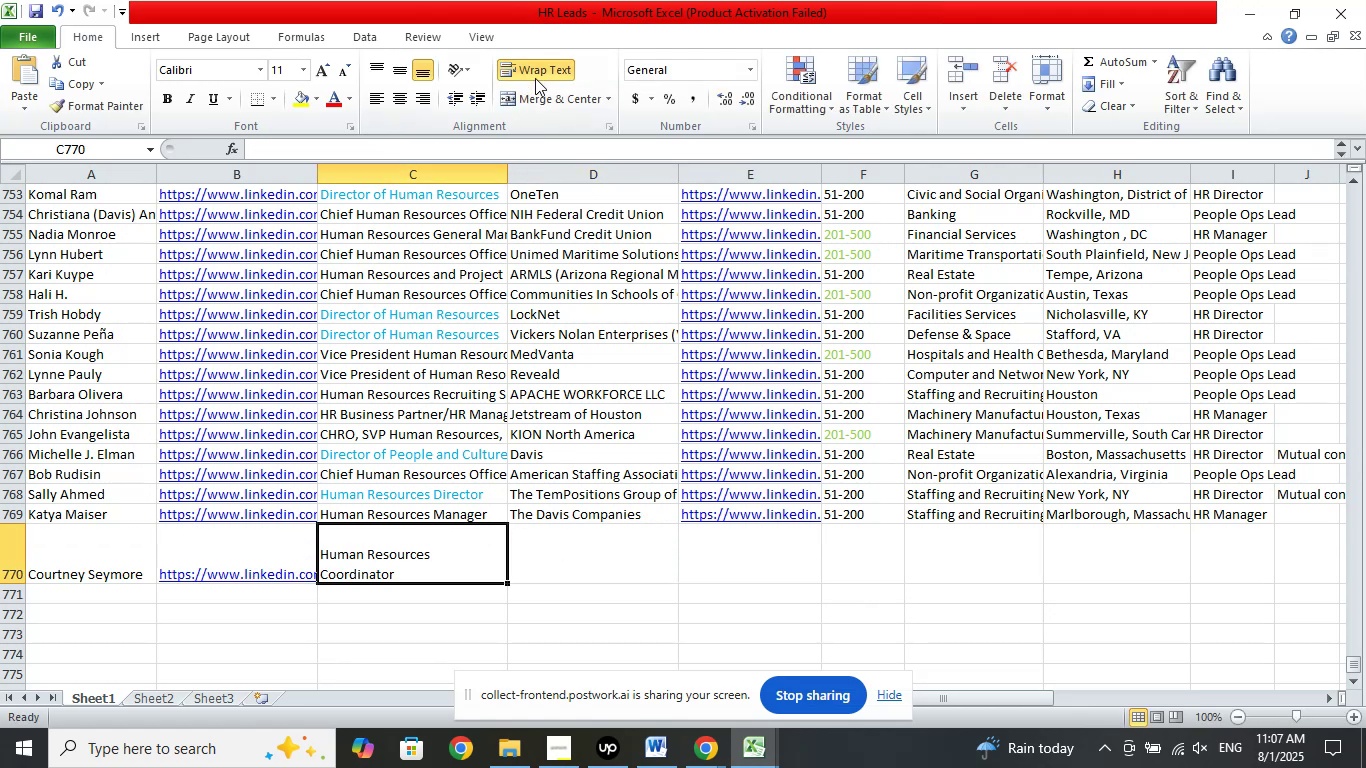 
left_click([533, 69])
 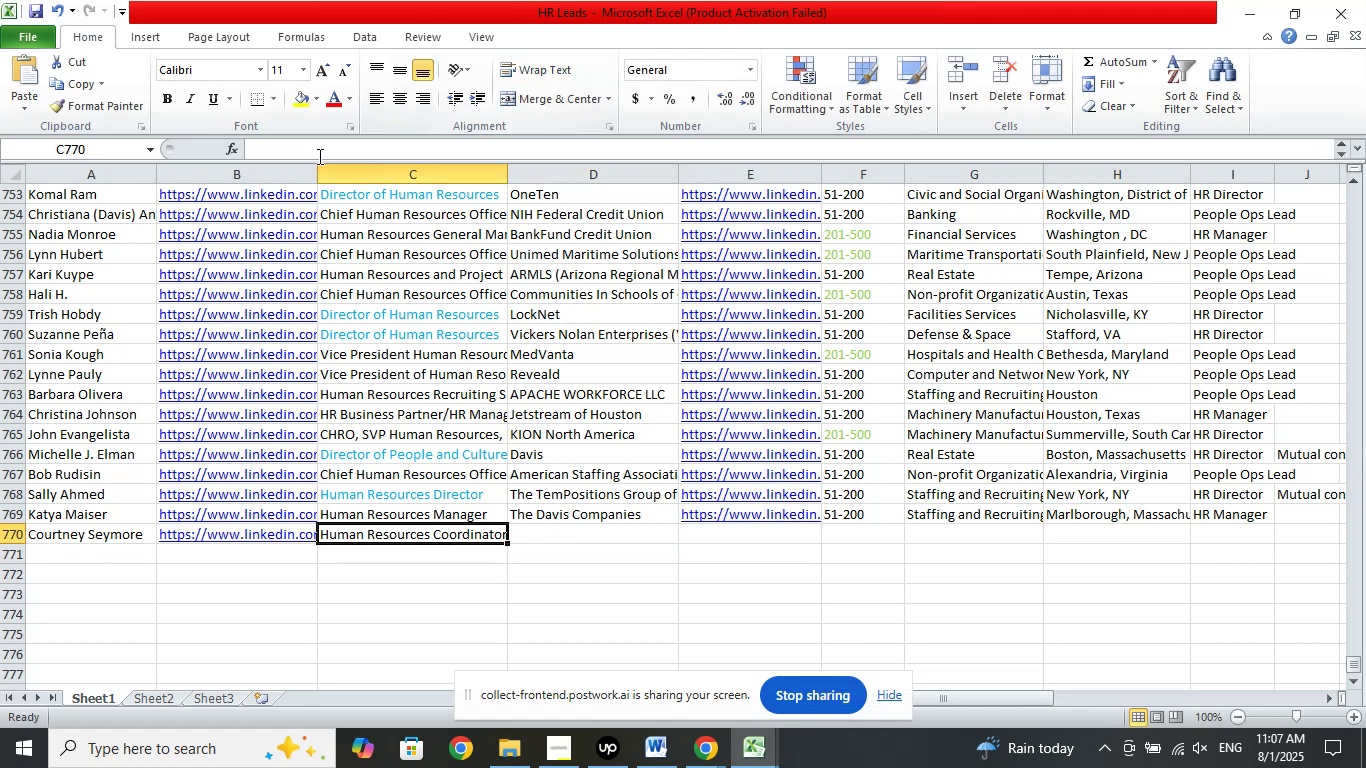 
left_click([317, 153])
 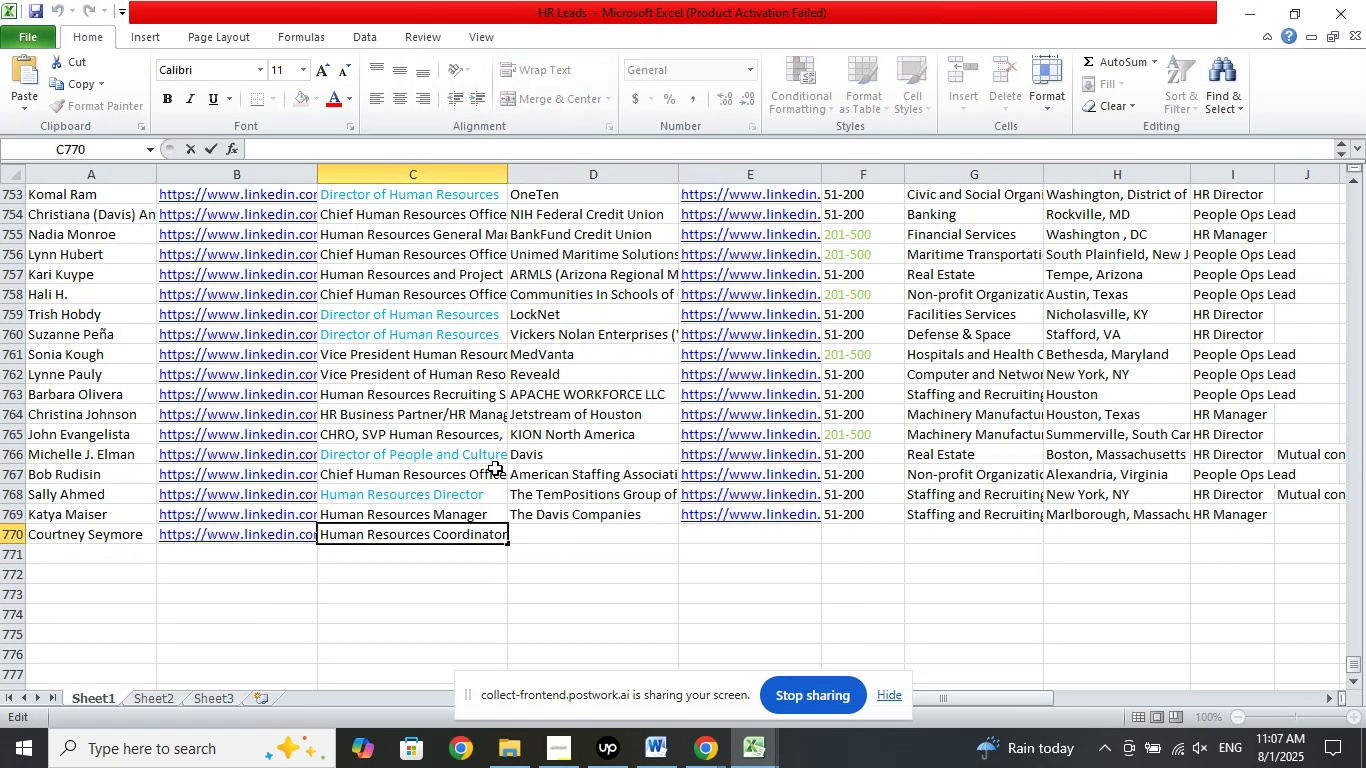 
key(Delete)
 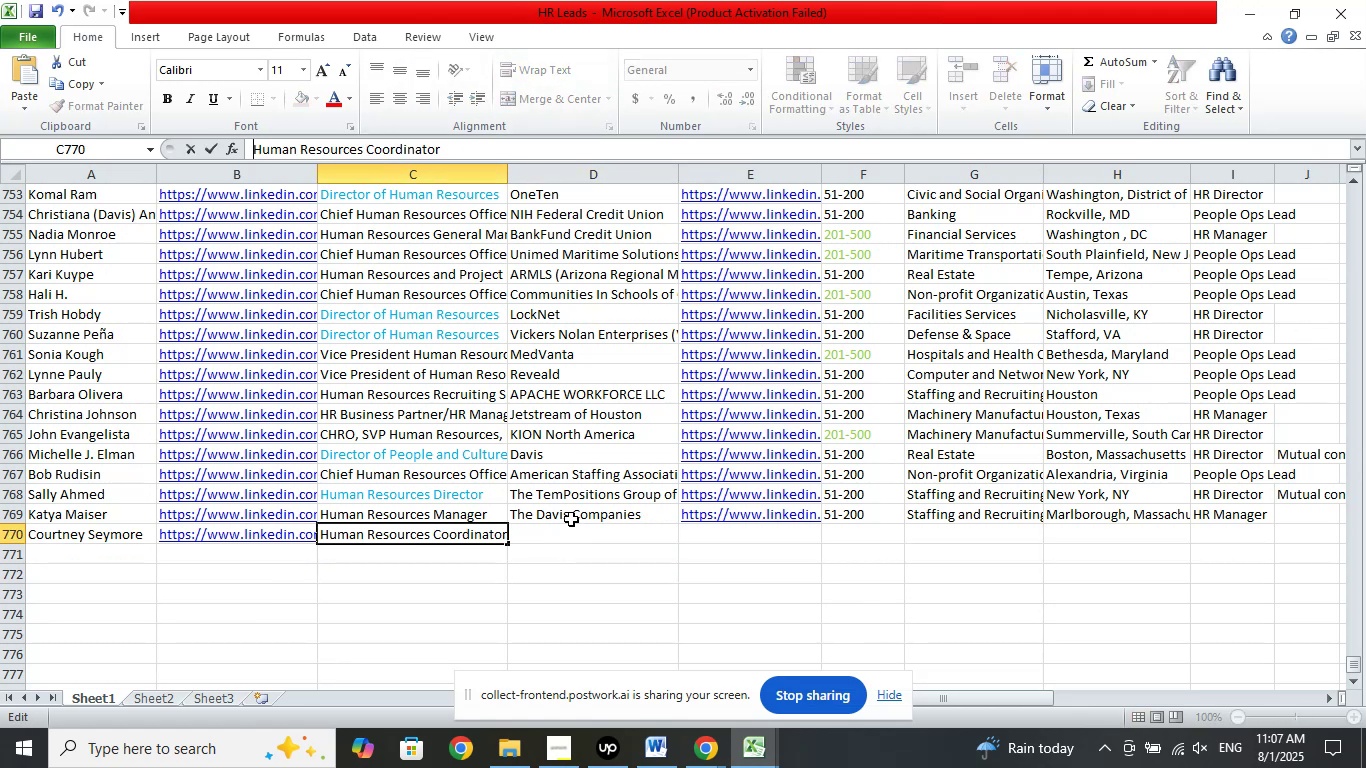 
left_click_drag(start_coordinate=[559, 499], to_coordinate=[755, 495])
 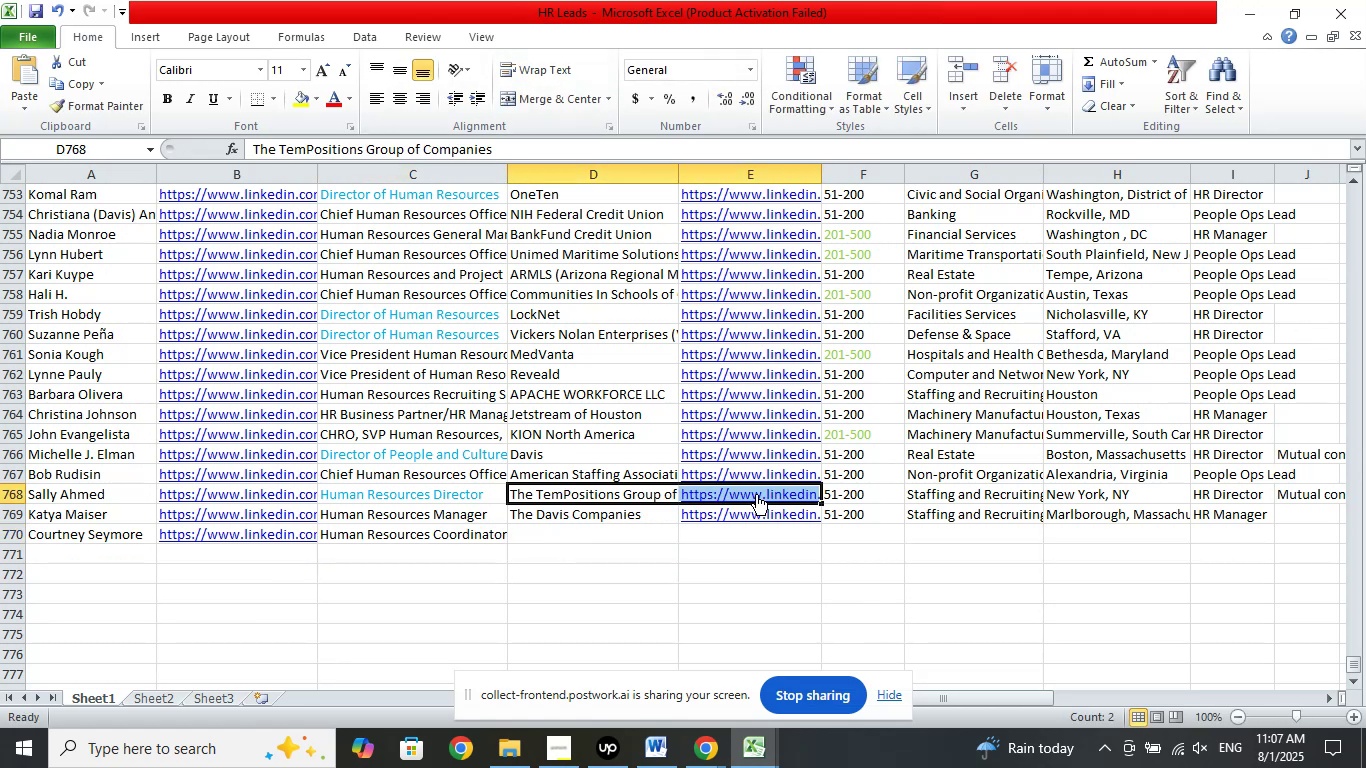 
right_click([756, 494])
 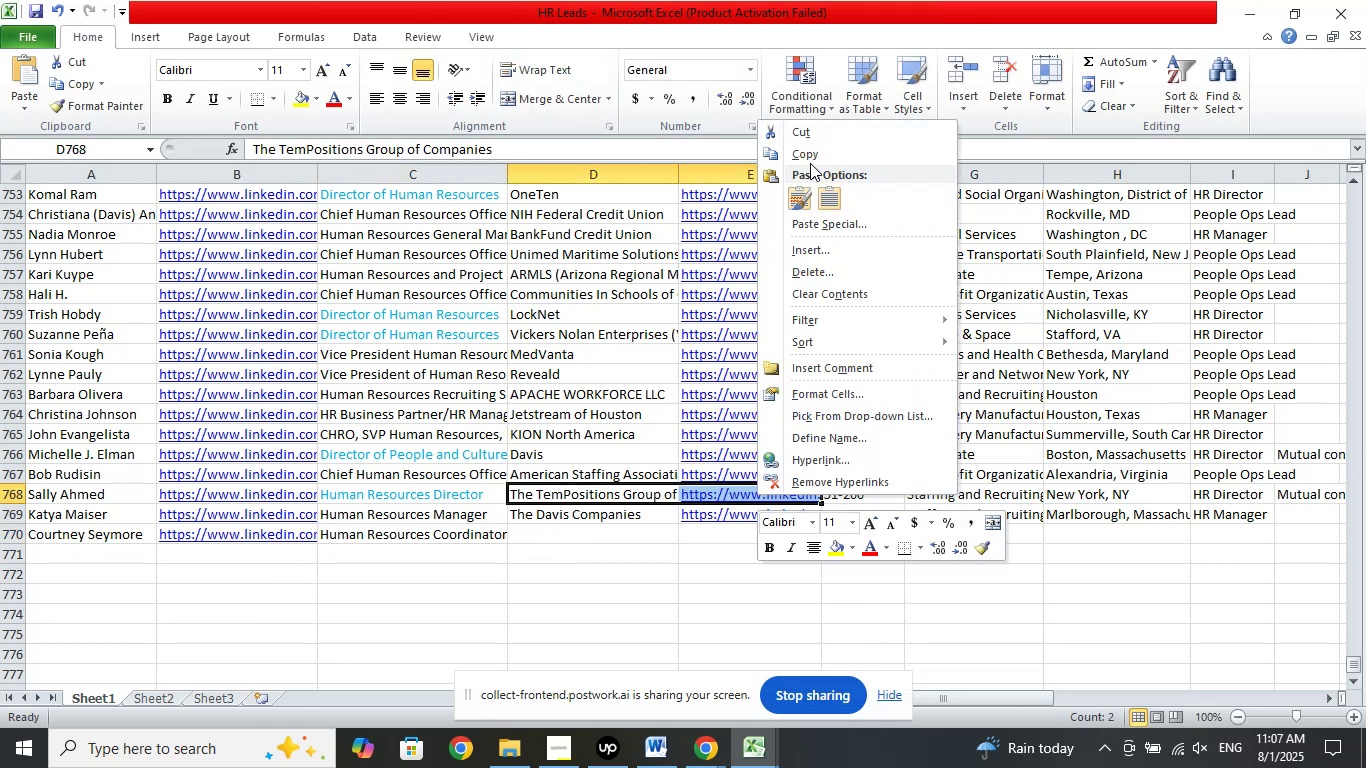 
left_click([806, 156])
 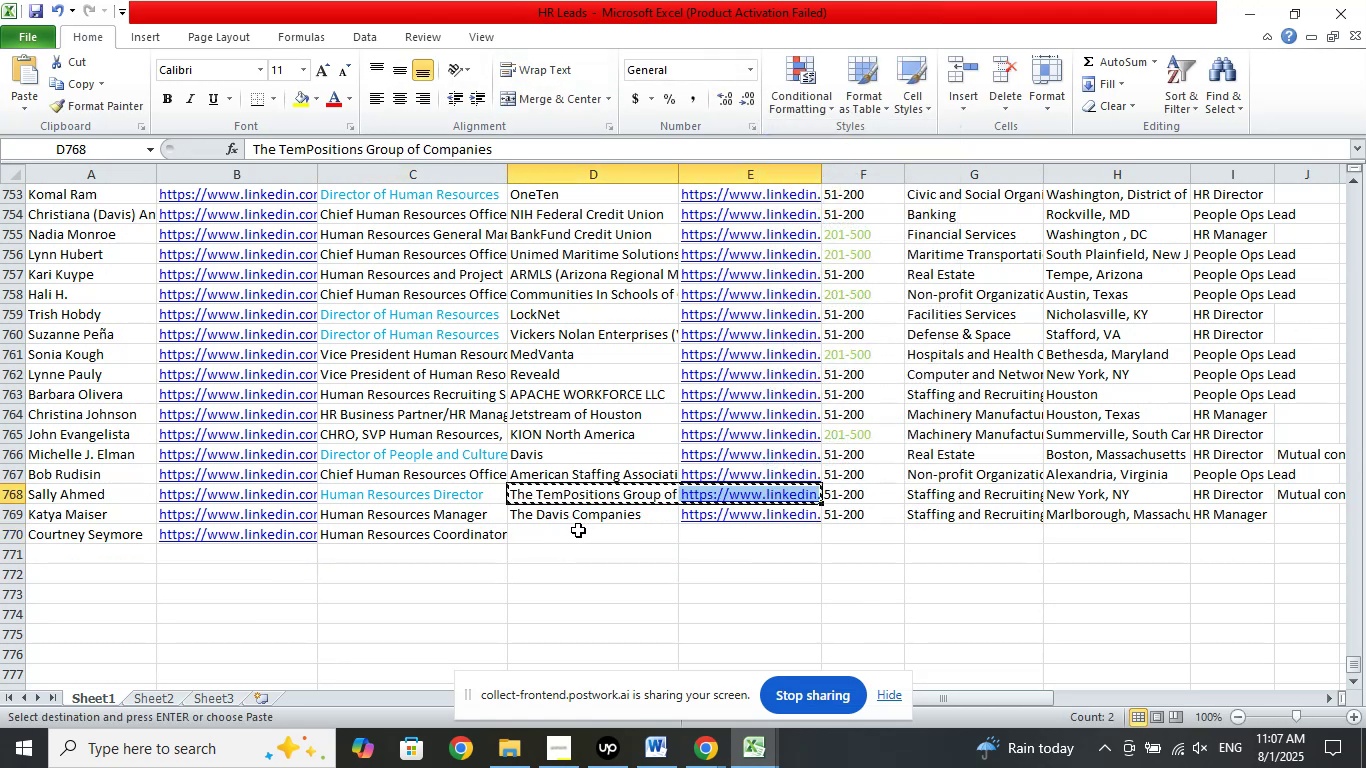 
right_click([578, 530])
 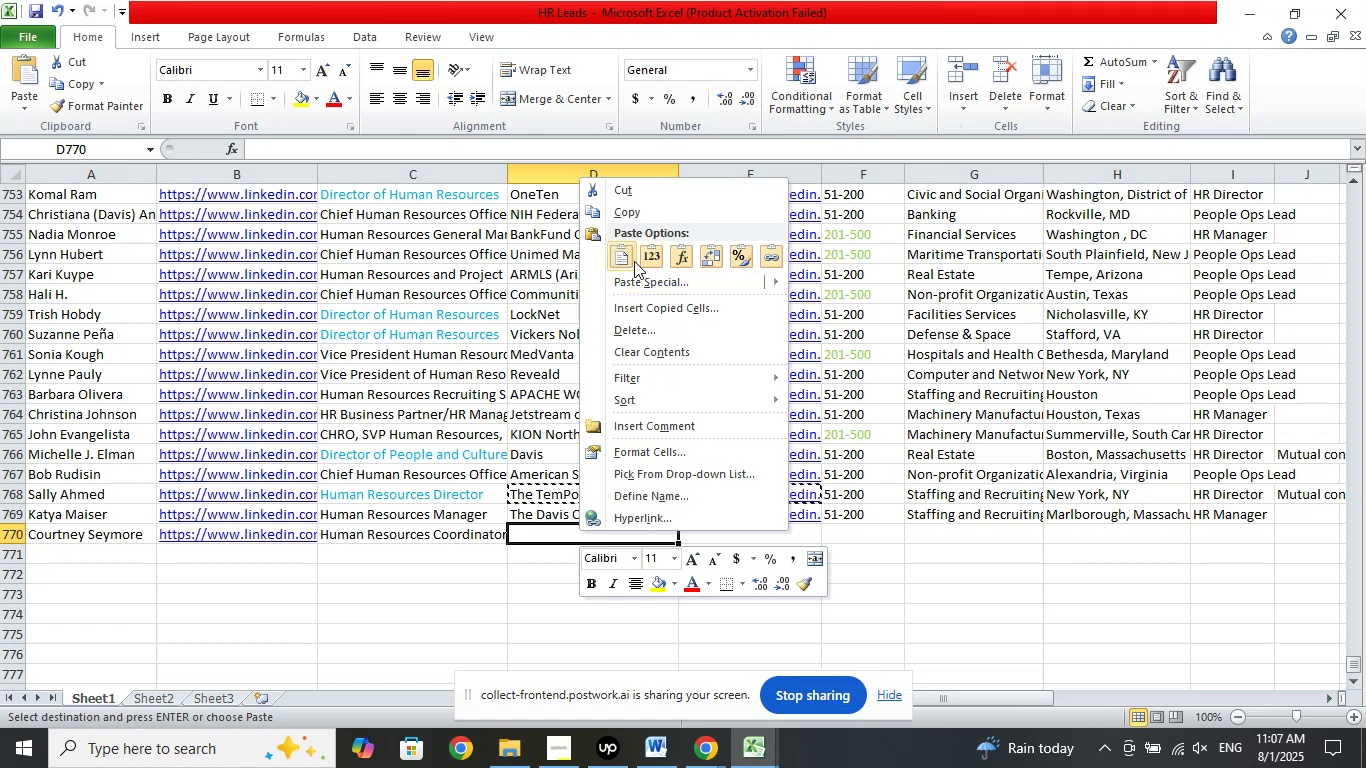 
left_click([627, 260])
 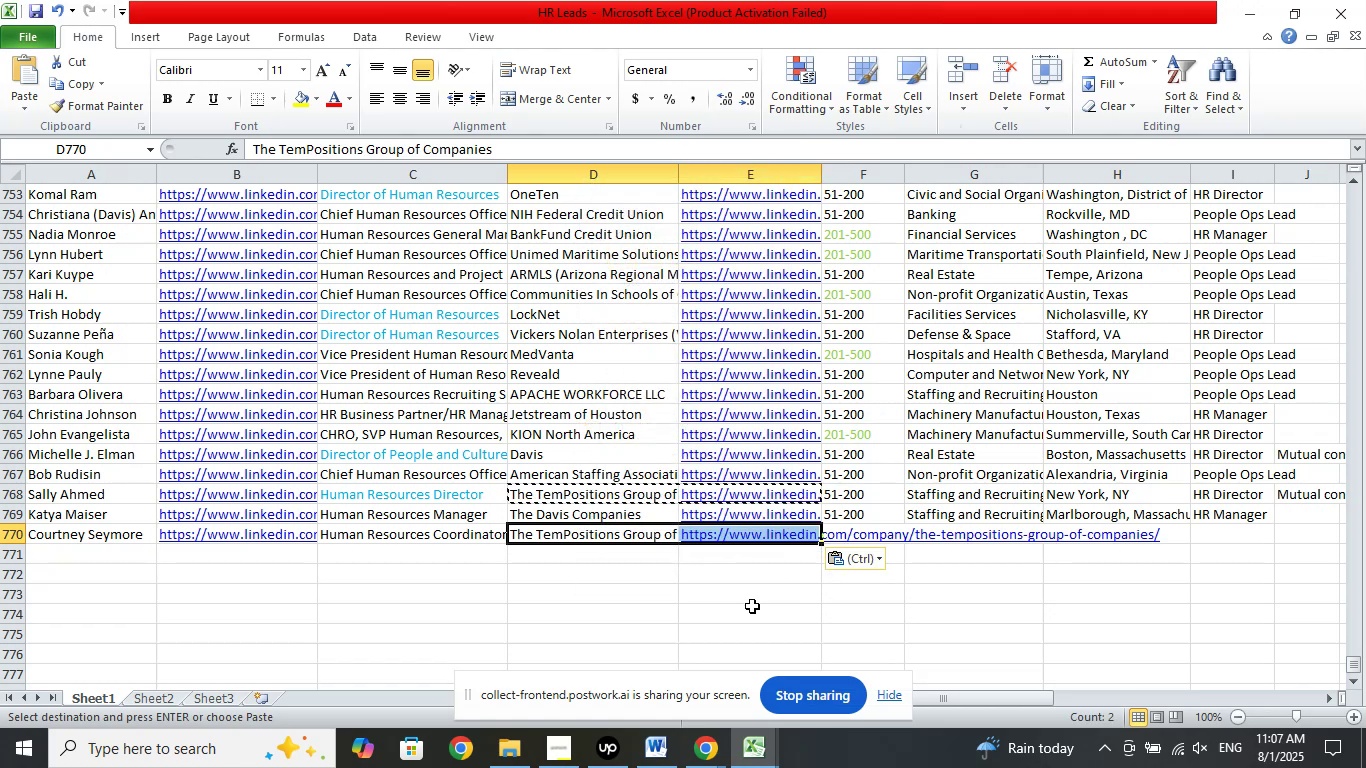 
left_click([741, 606])
 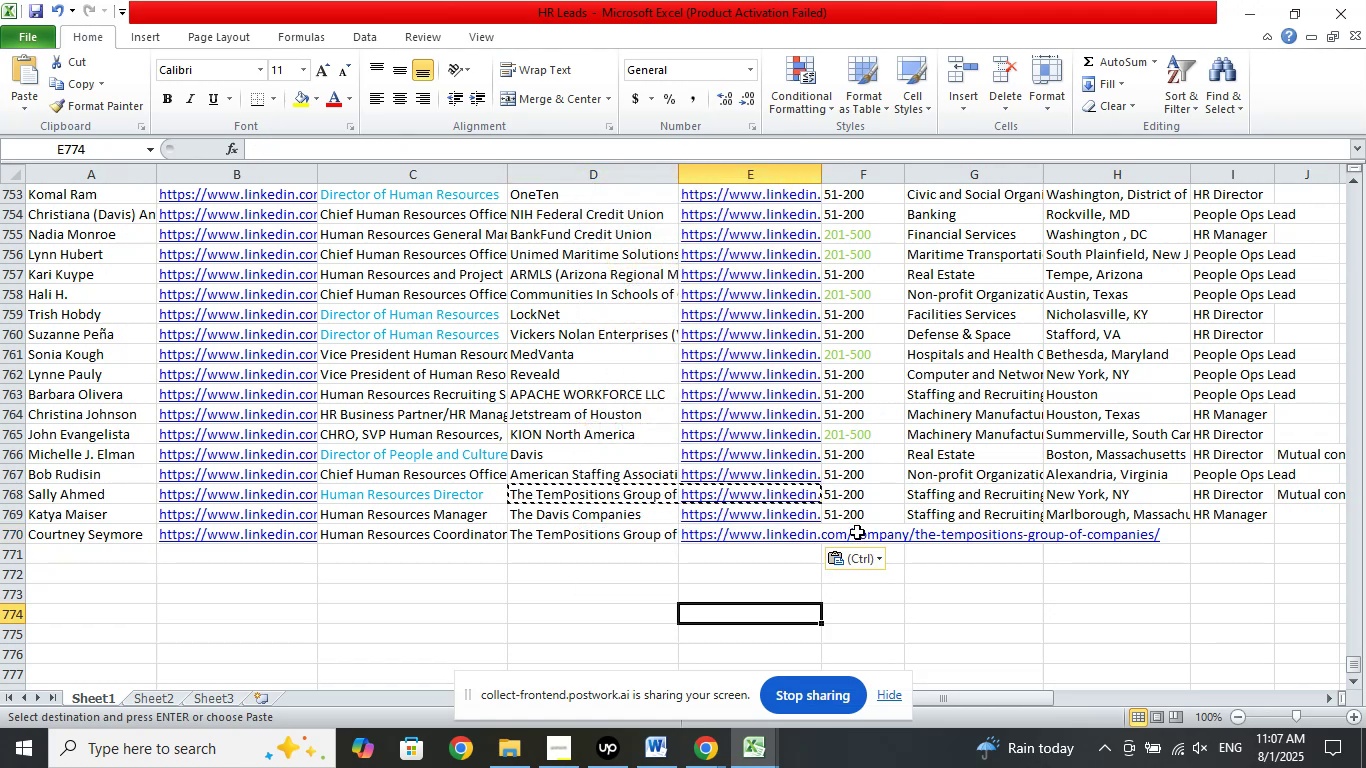 
left_click([857, 532])
 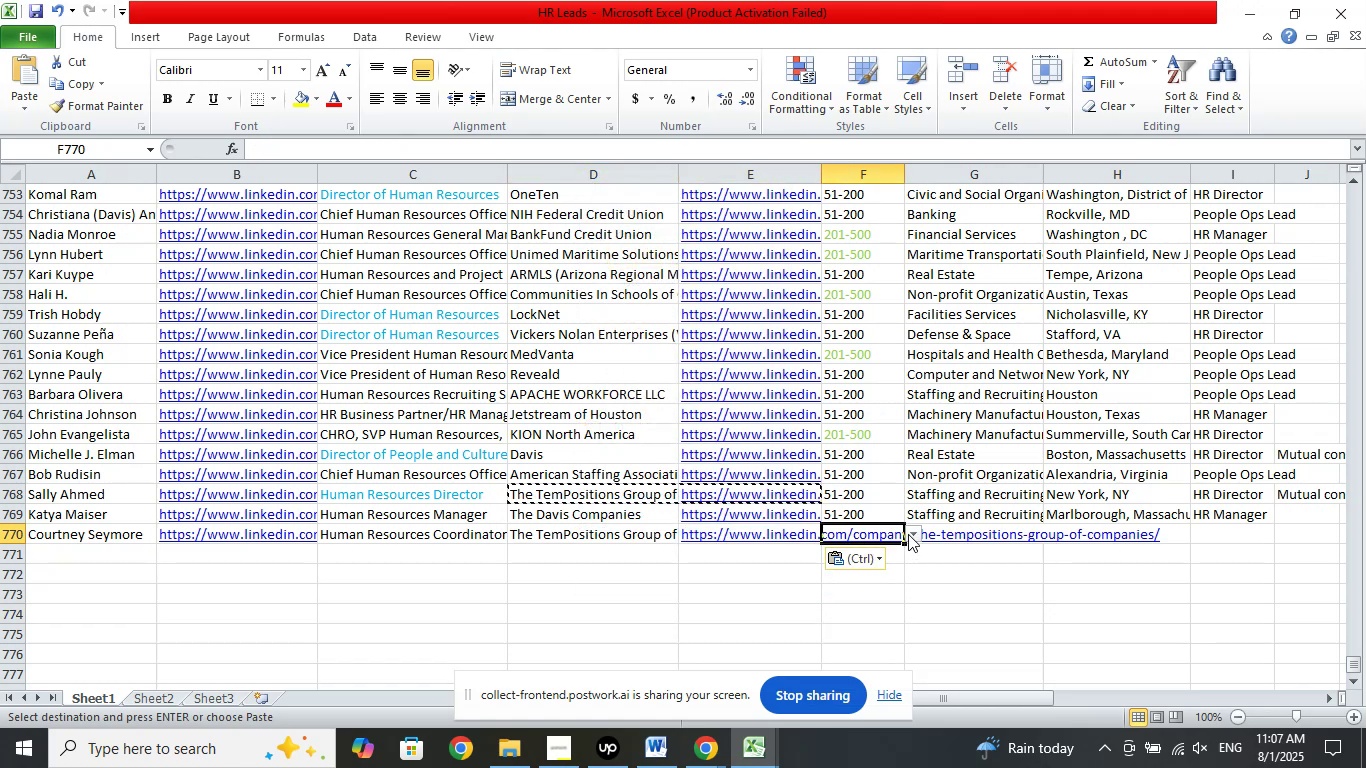 
left_click([908, 533])
 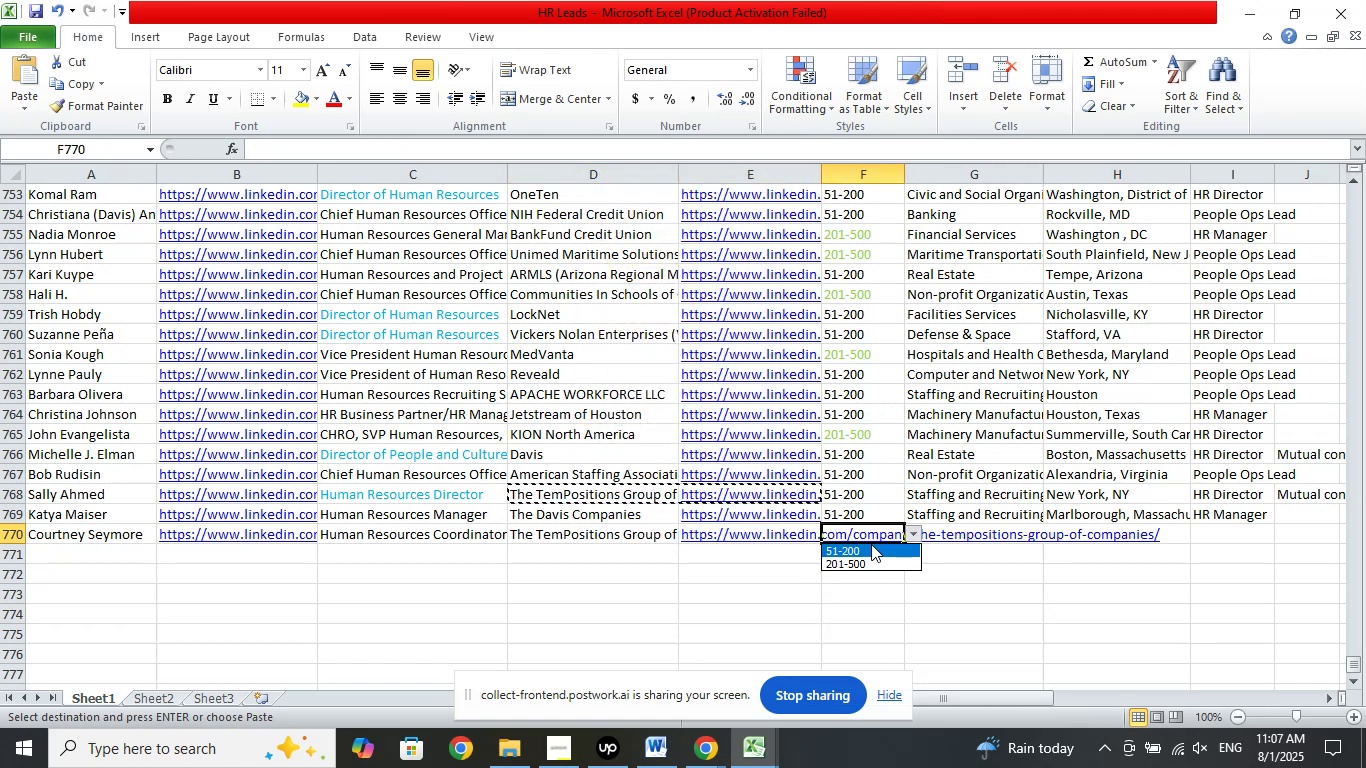 
left_click([870, 545])
 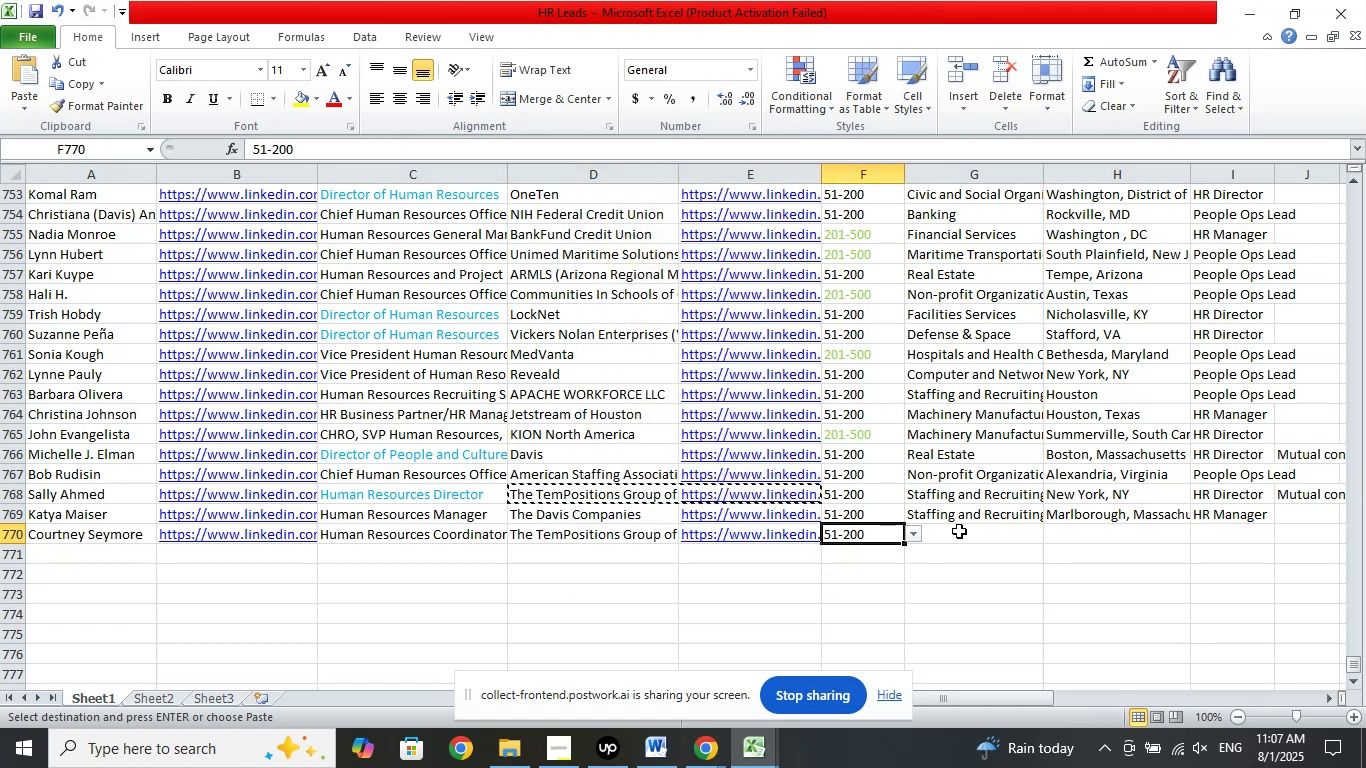 
left_click([959, 531])
 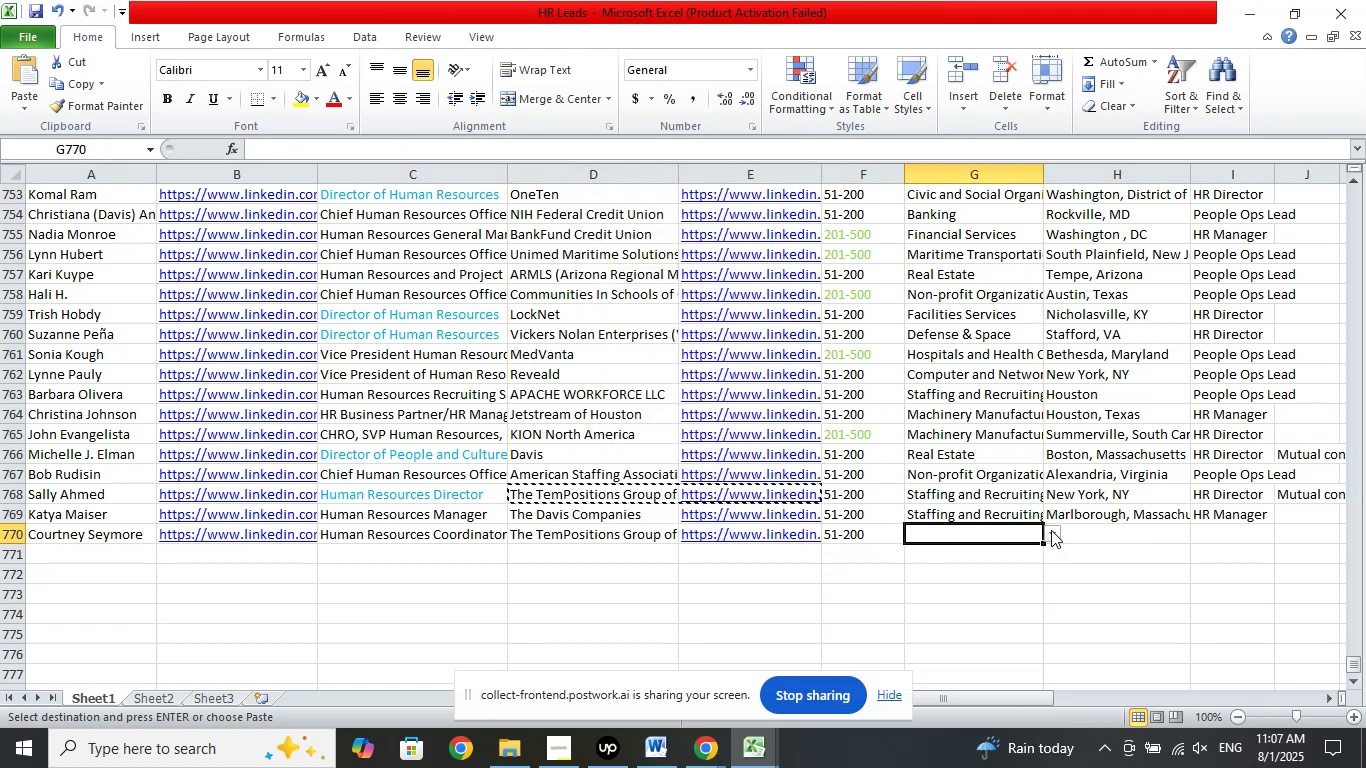 
left_click([1053, 529])
 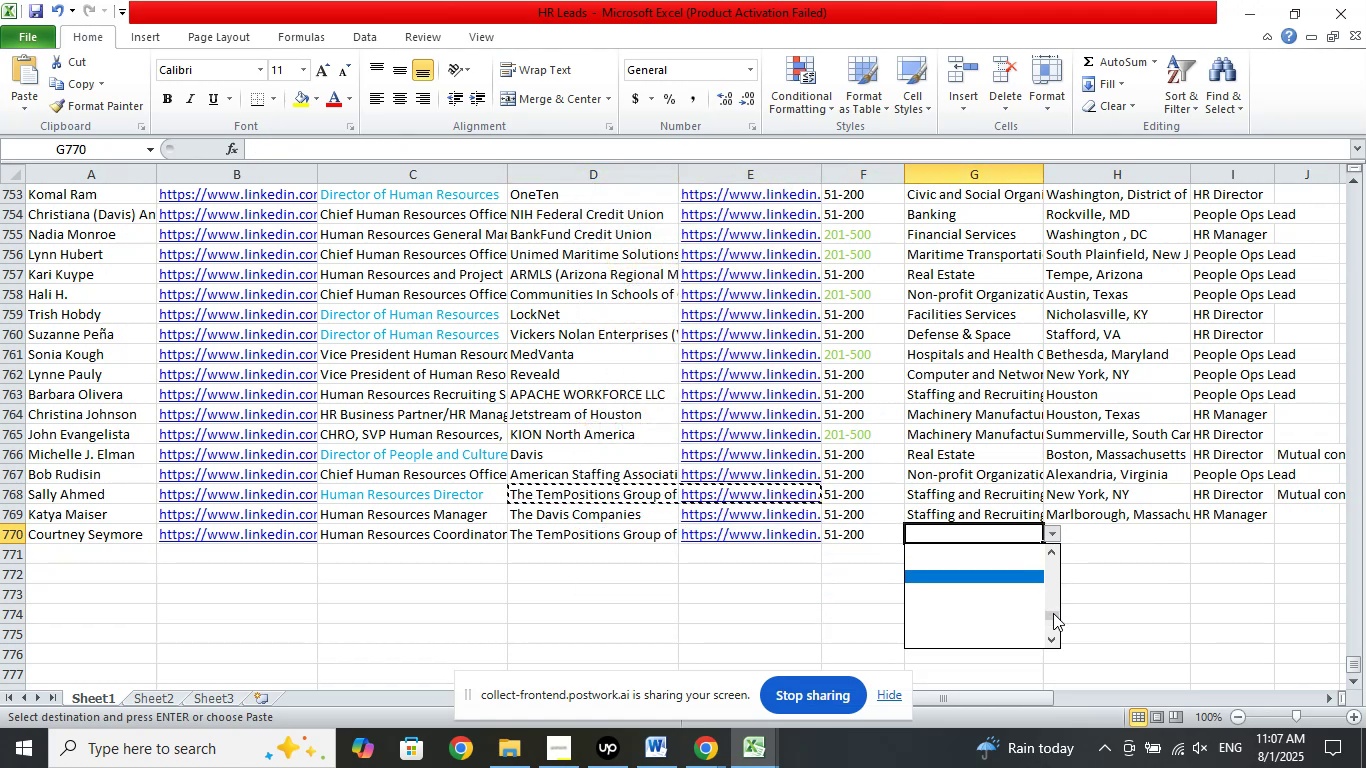 
left_click_drag(start_coordinate=[1055, 616], to_coordinate=[1048, 525])
 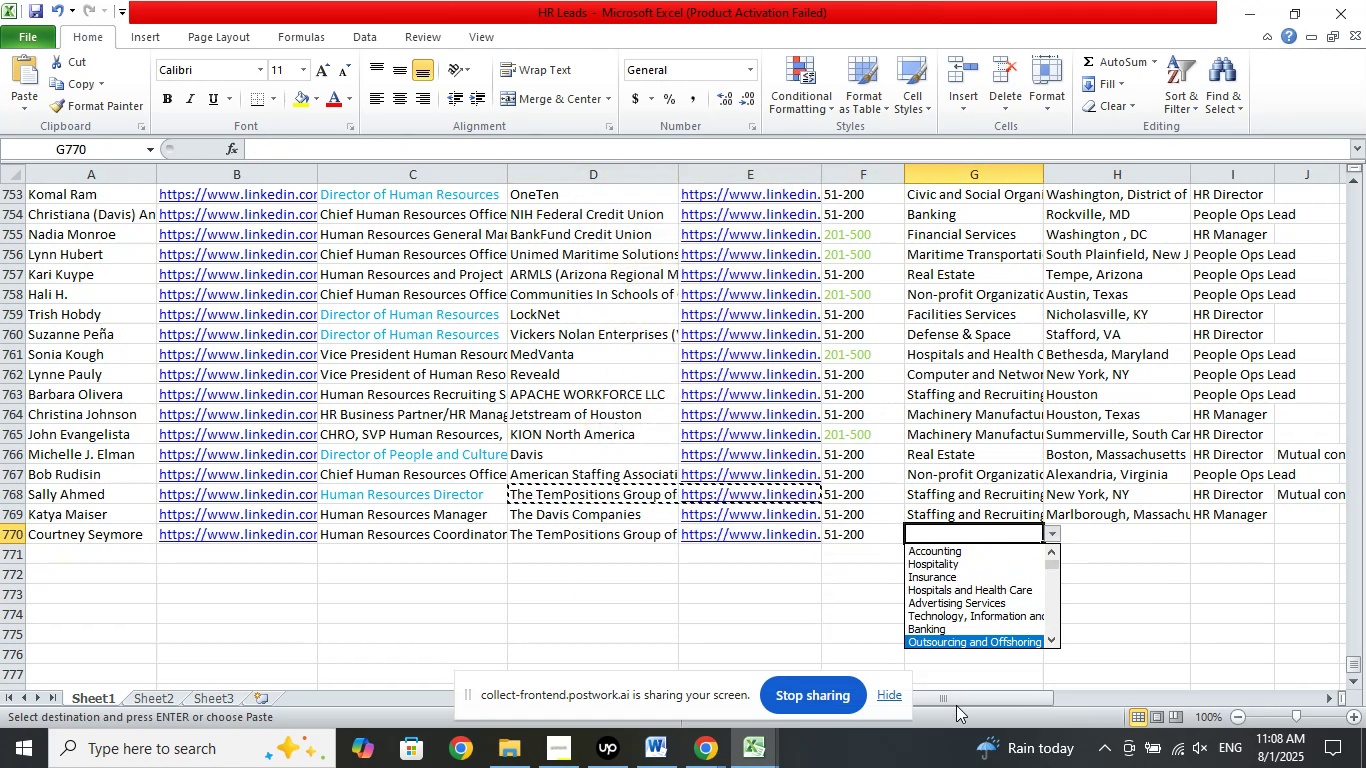 
key(ArrowDown)
 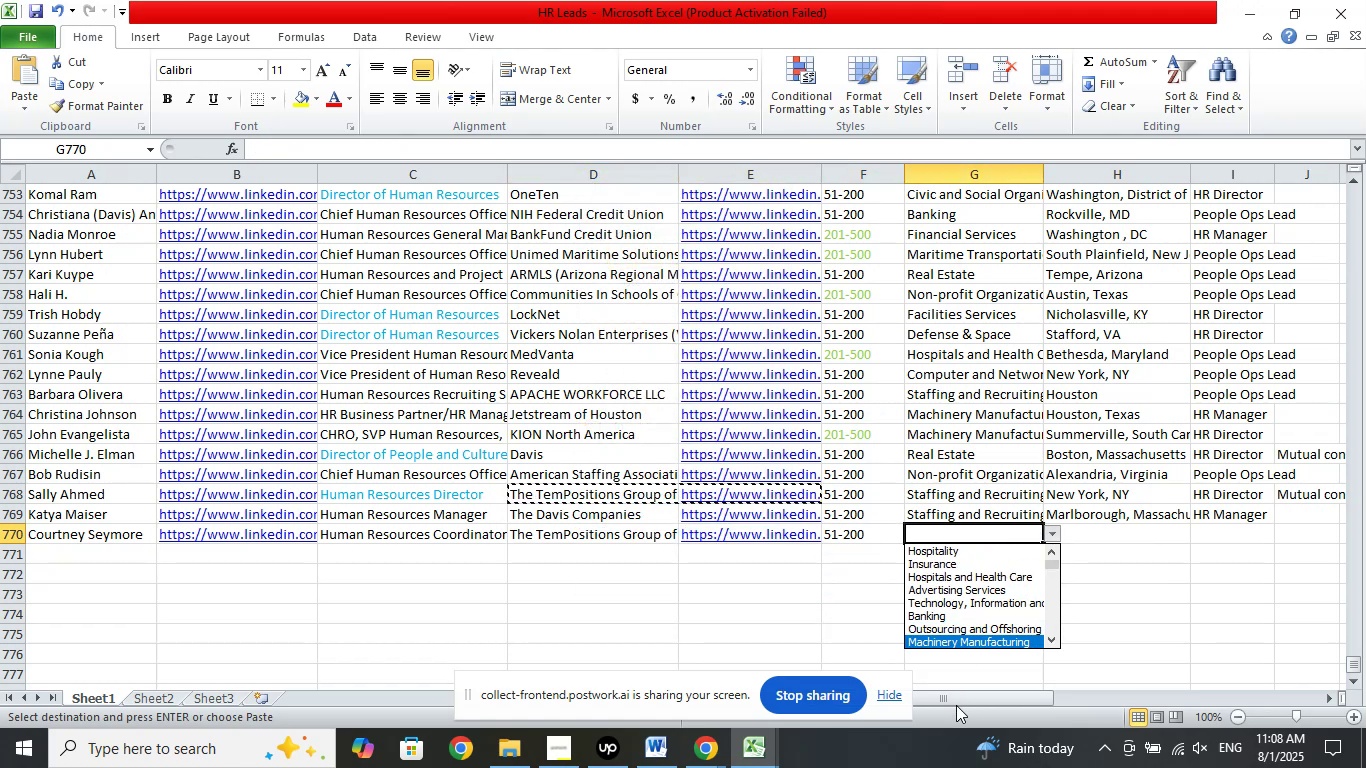 
key(ArrowDown)
 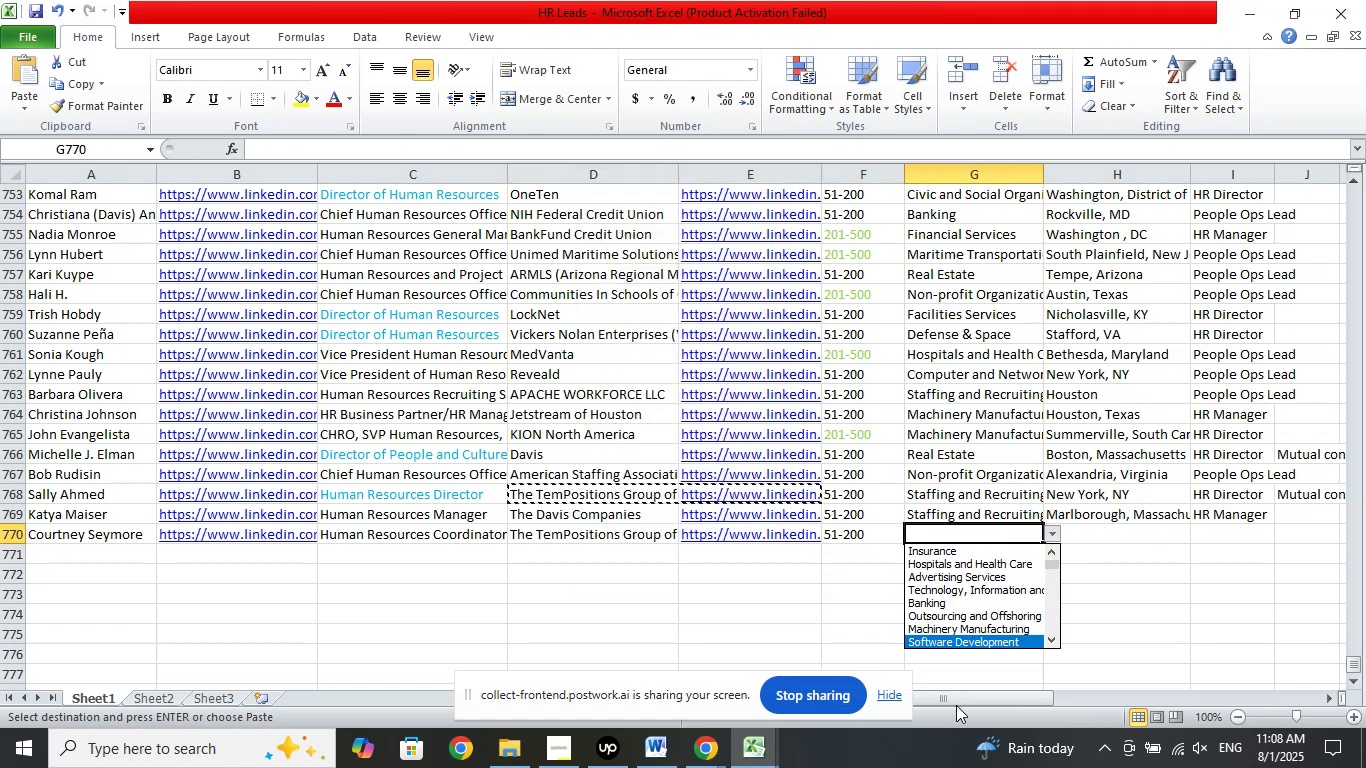 
key(ArrowDown)
 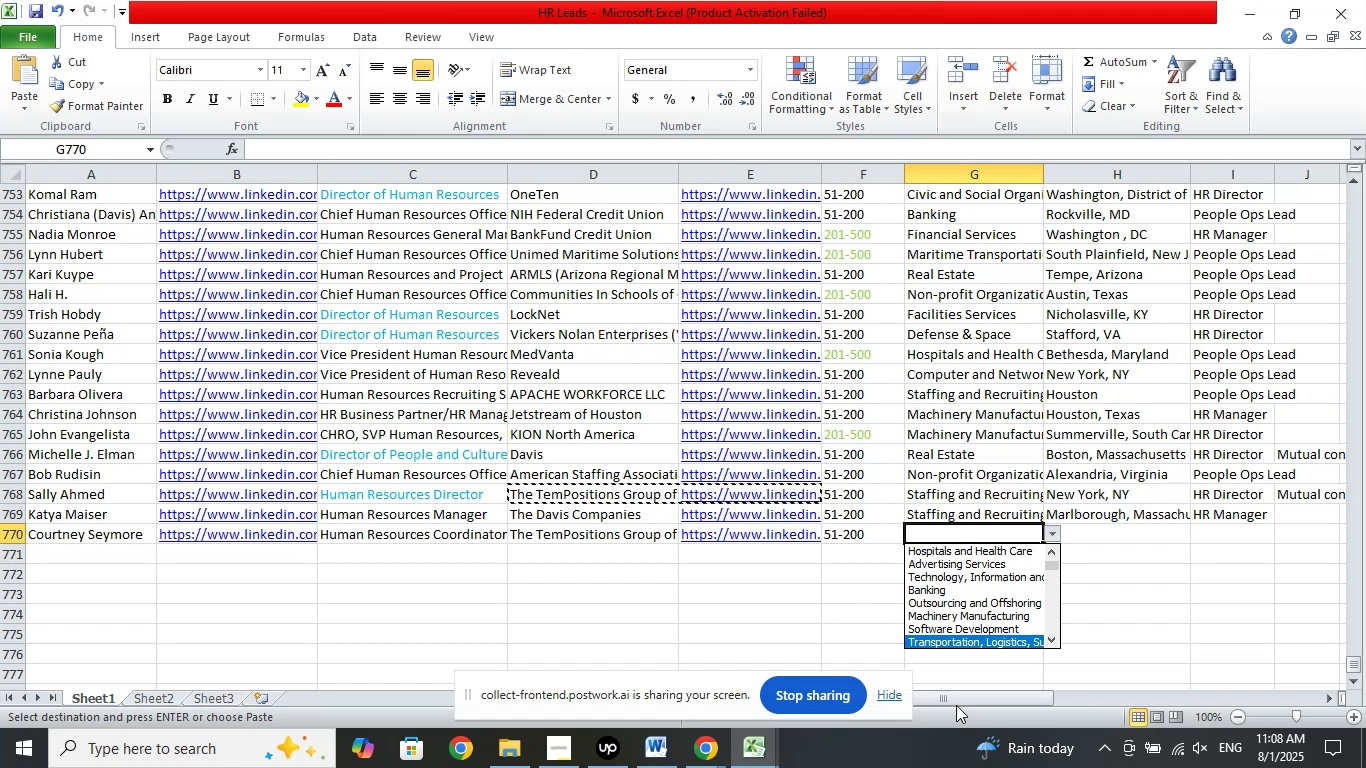 
key(ArrowDown)
 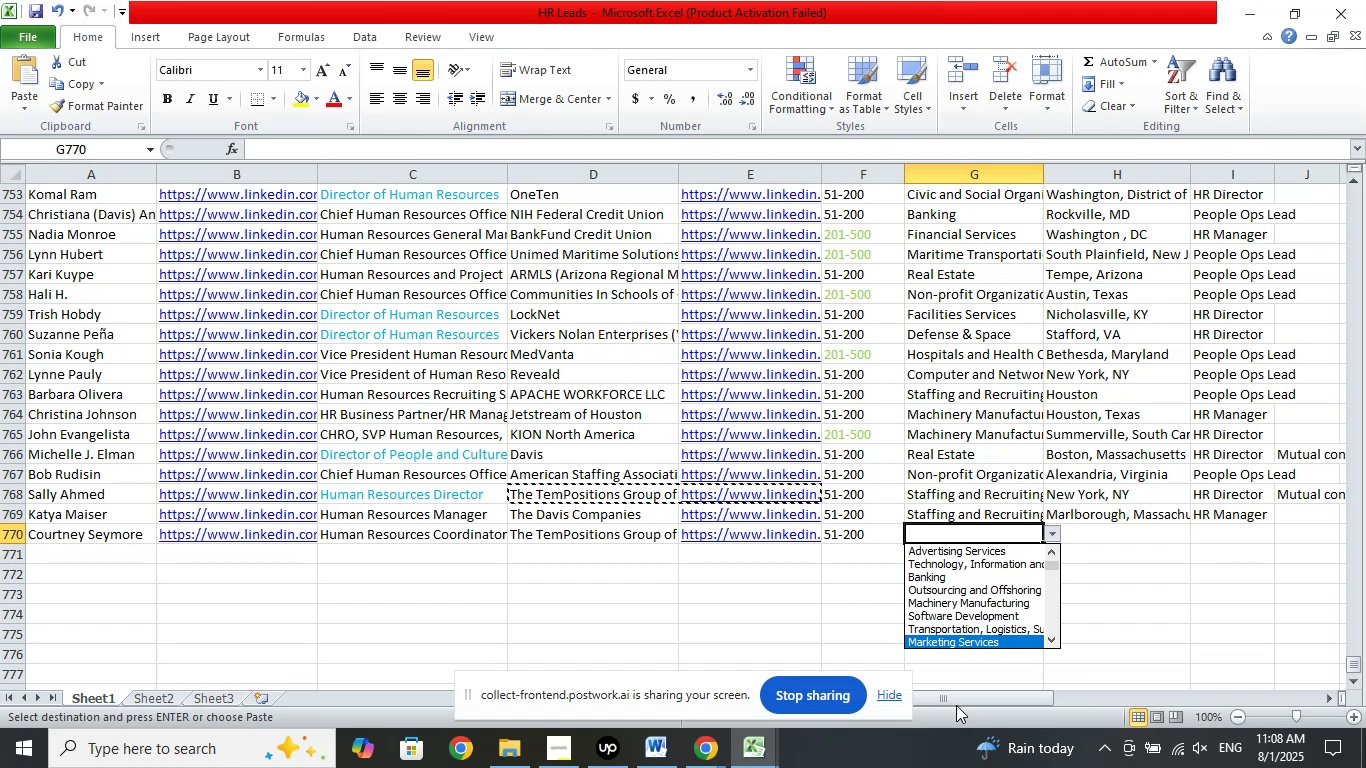 
key(ArrowDown)
 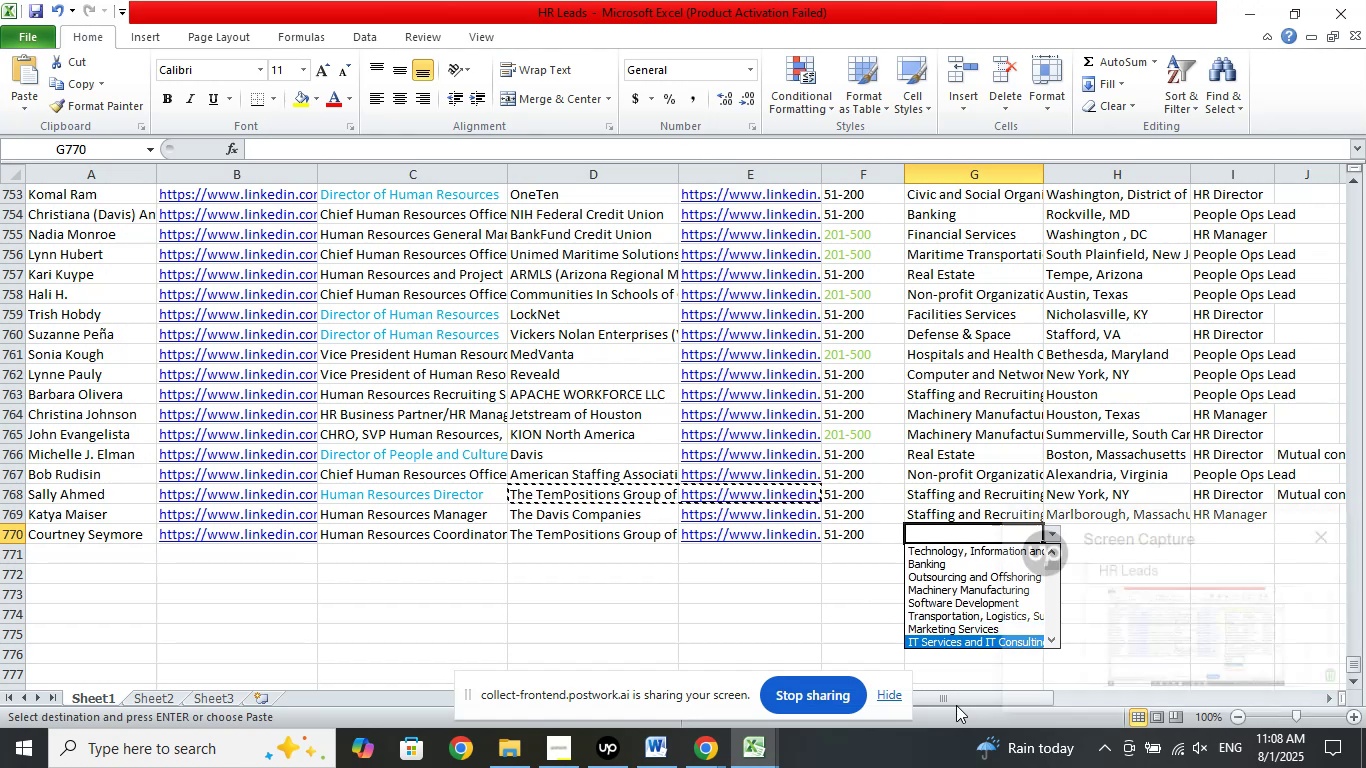 
key(ArrowDown)
 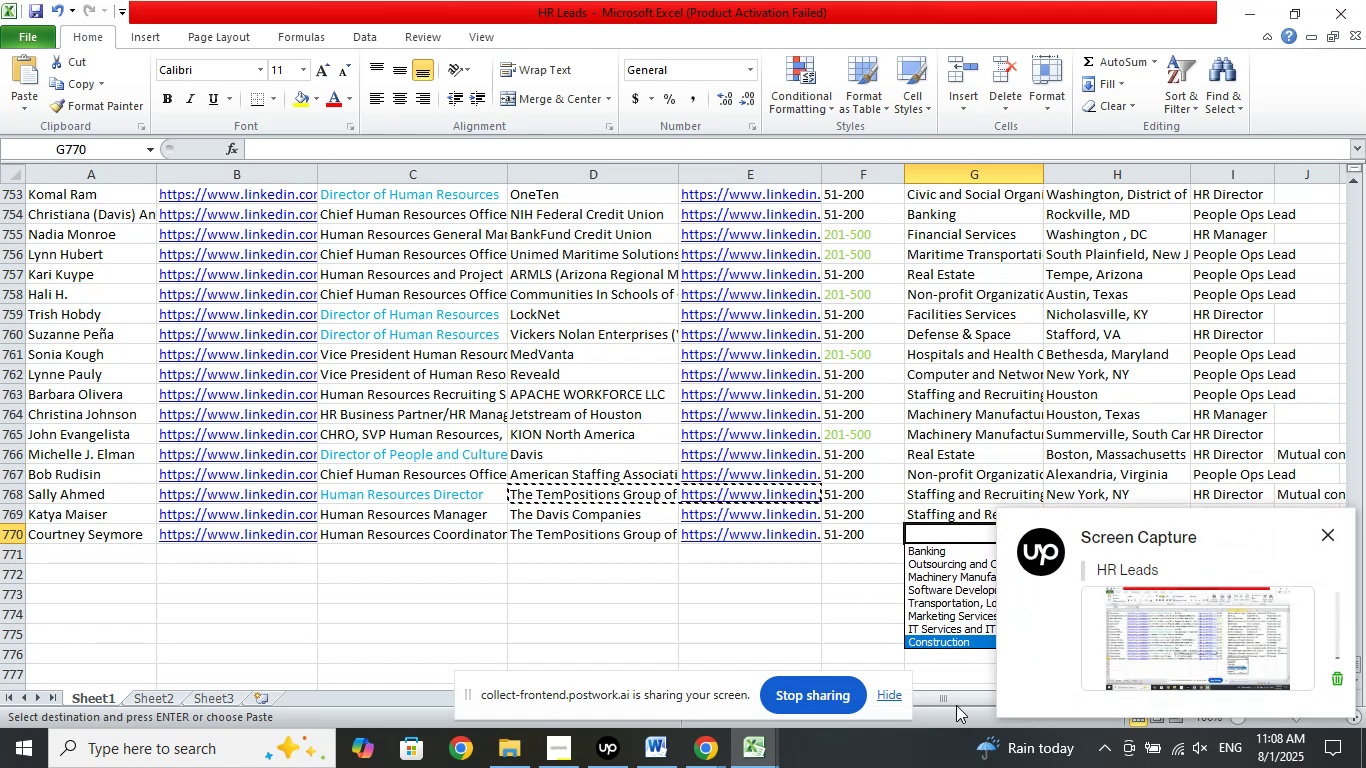 
key(ArrowDown)
 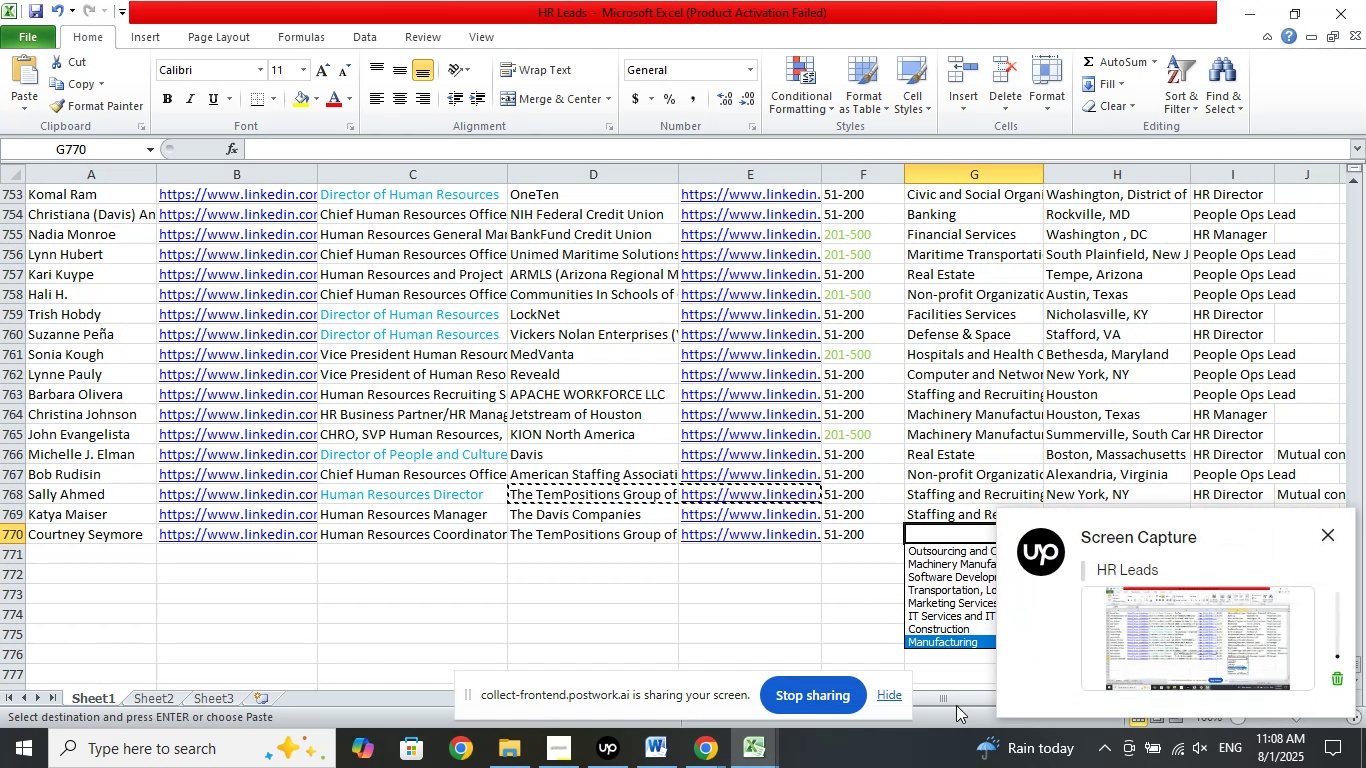 
key(ArrowDown)
 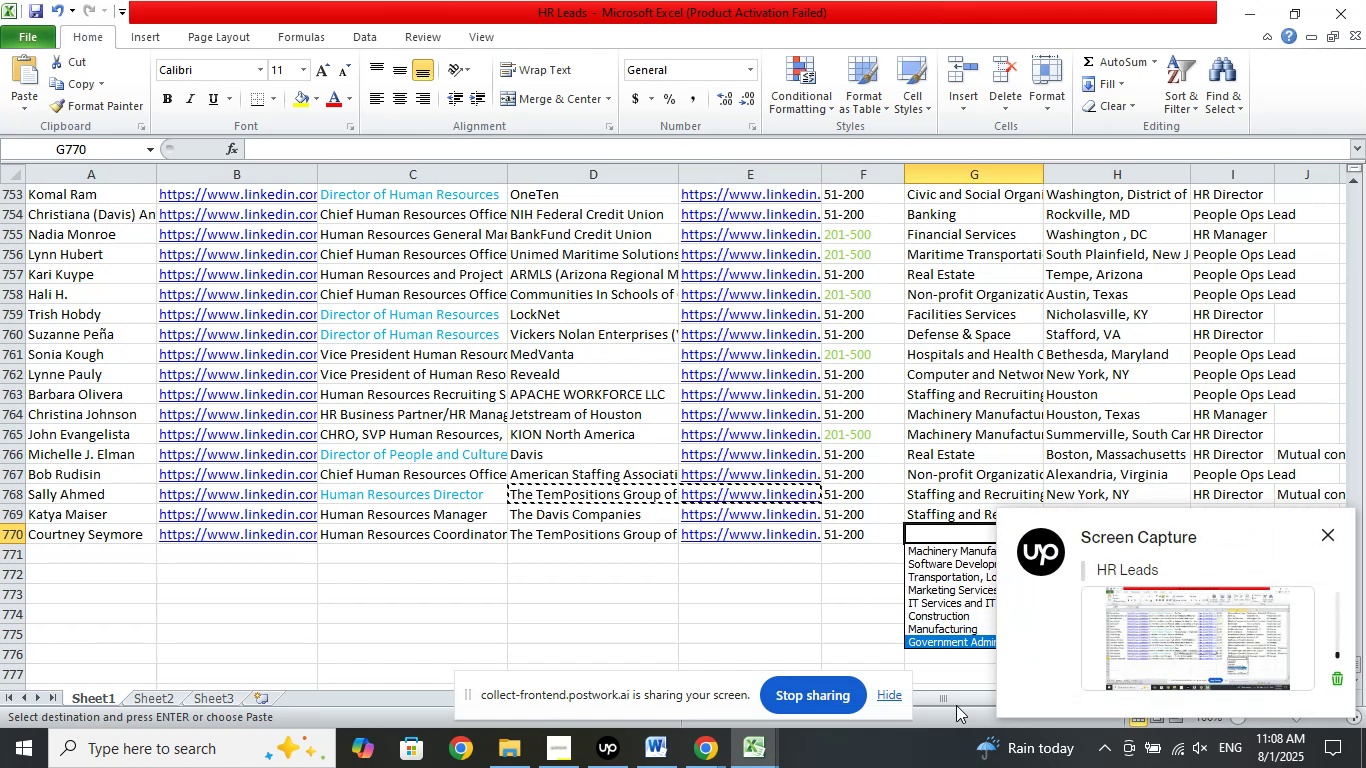 
key(ArrowDown)
 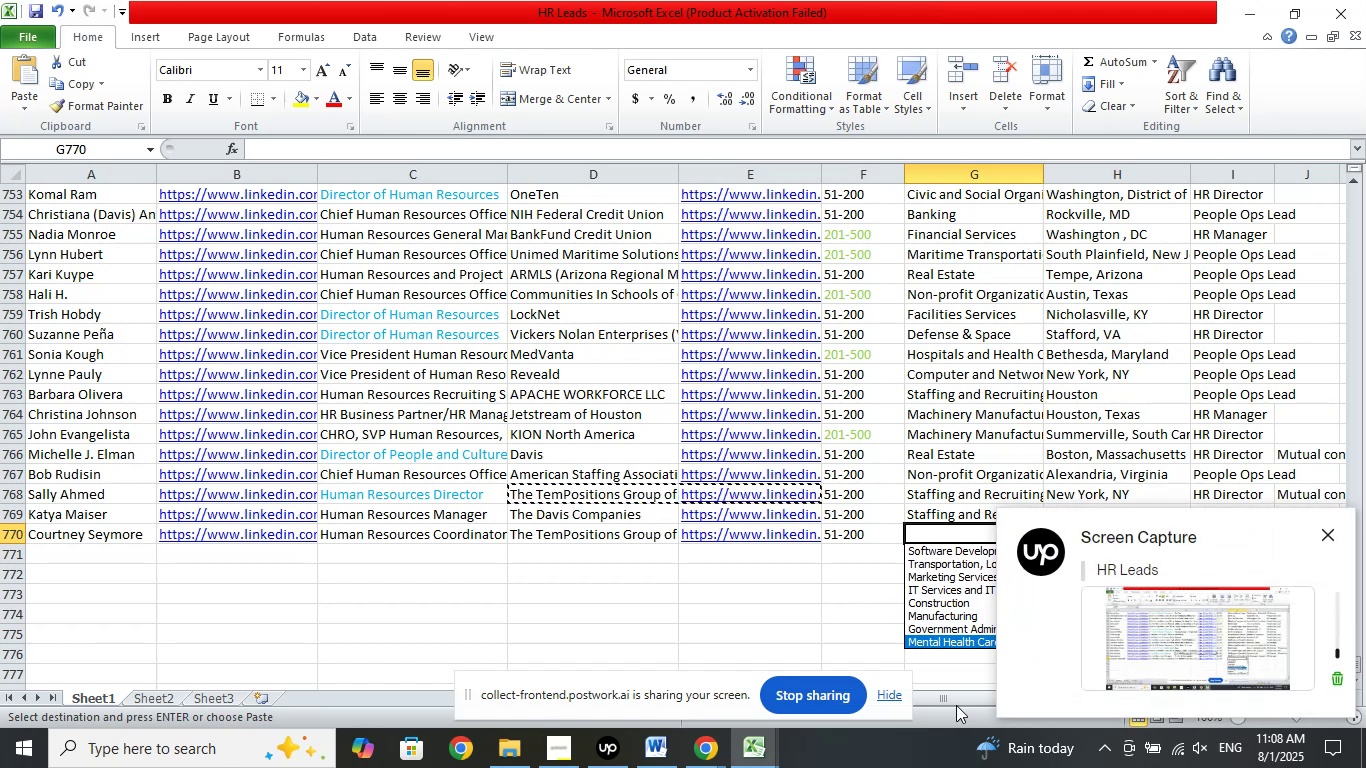 
key(ArrowDown)
 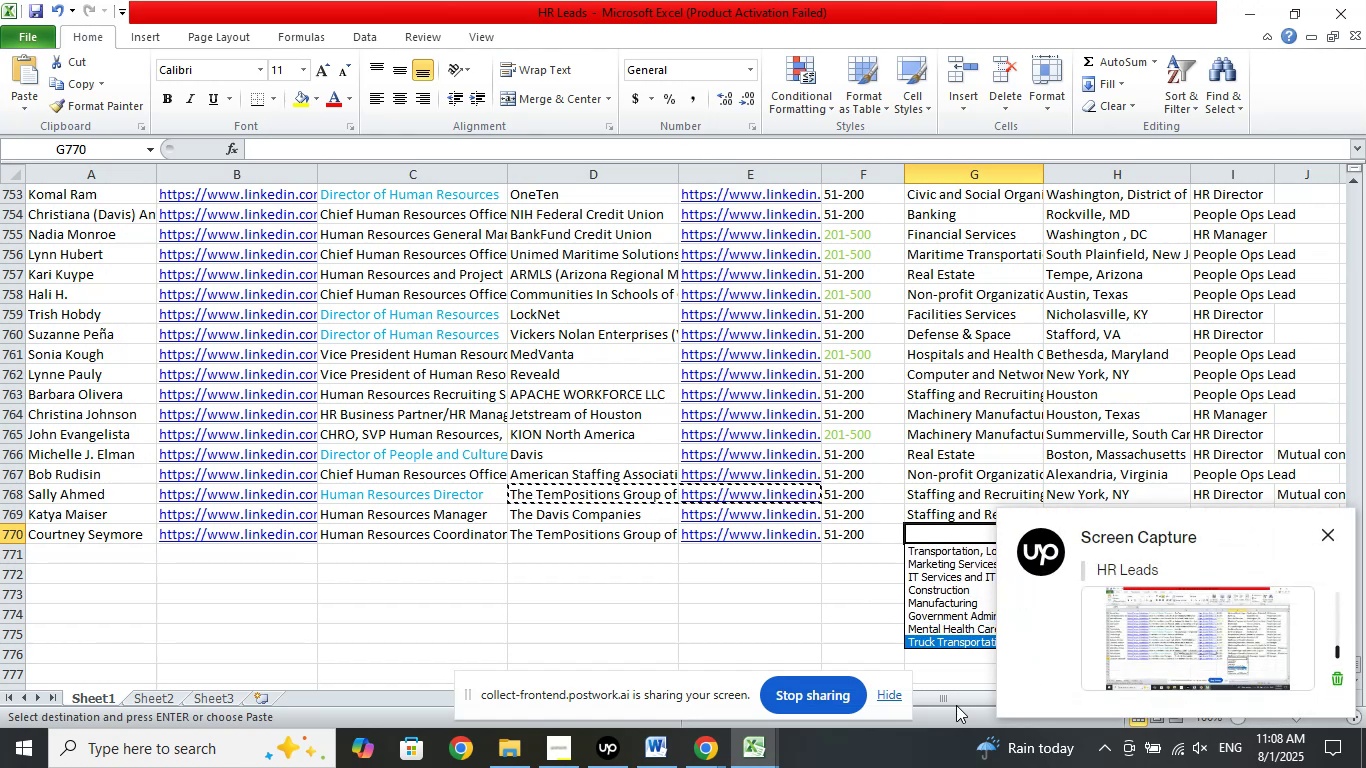 
key(ArrowDown)
 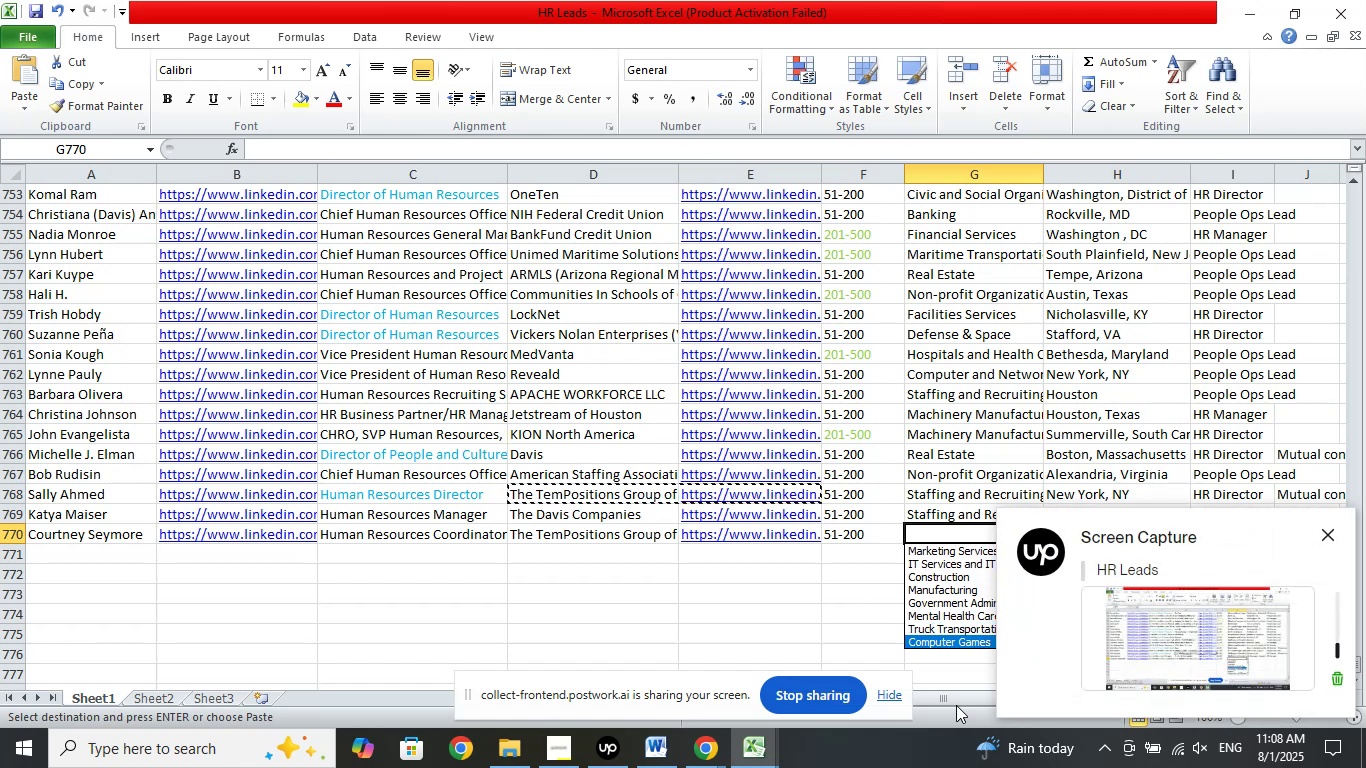 
key(ArrowDown)
 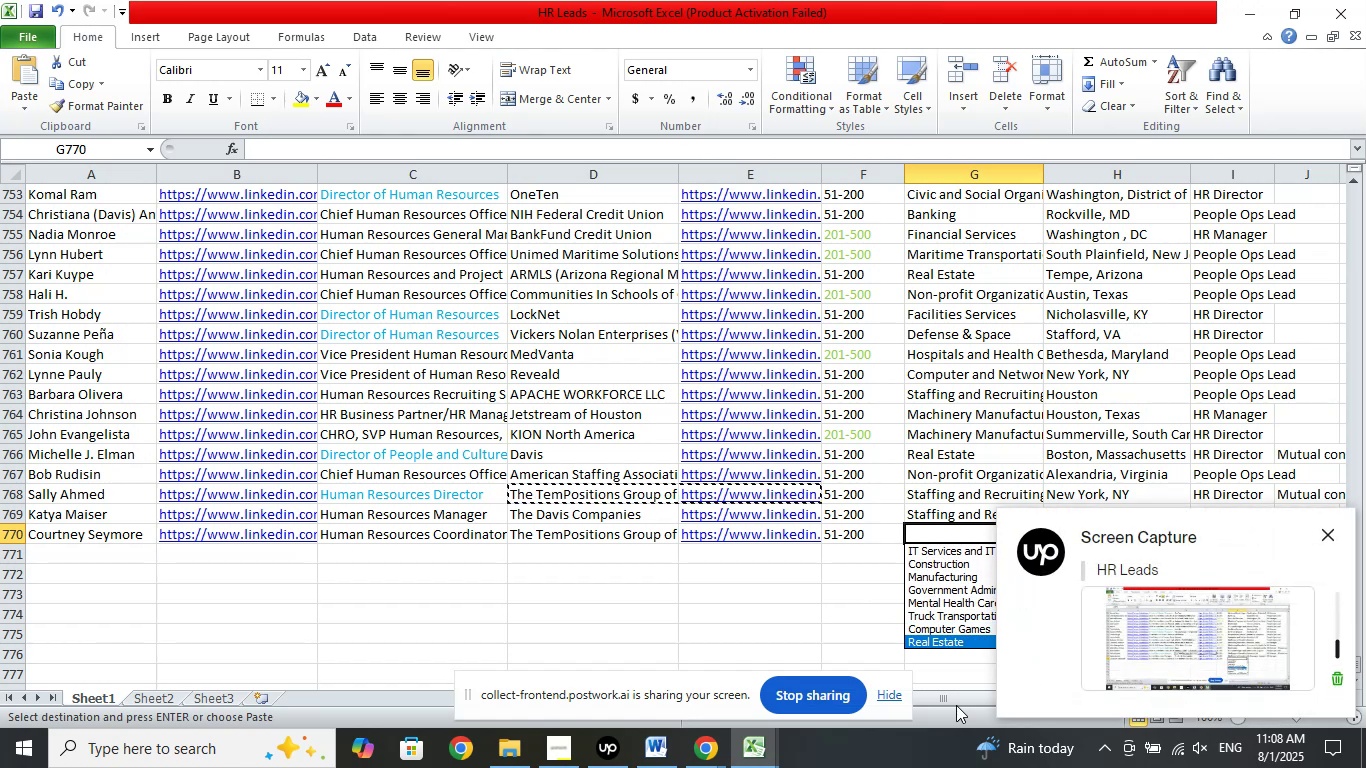 
key(ArrowDown)
 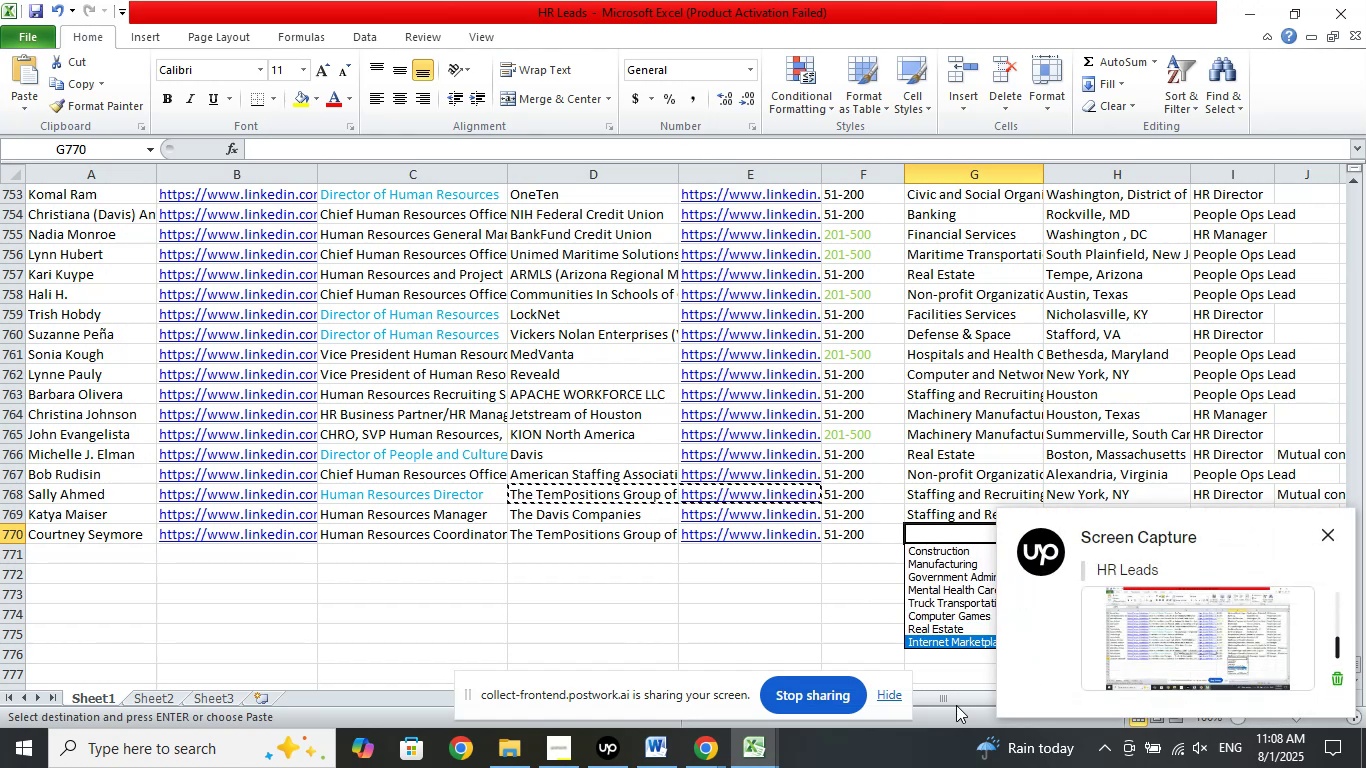 
key(ArrowDown)
 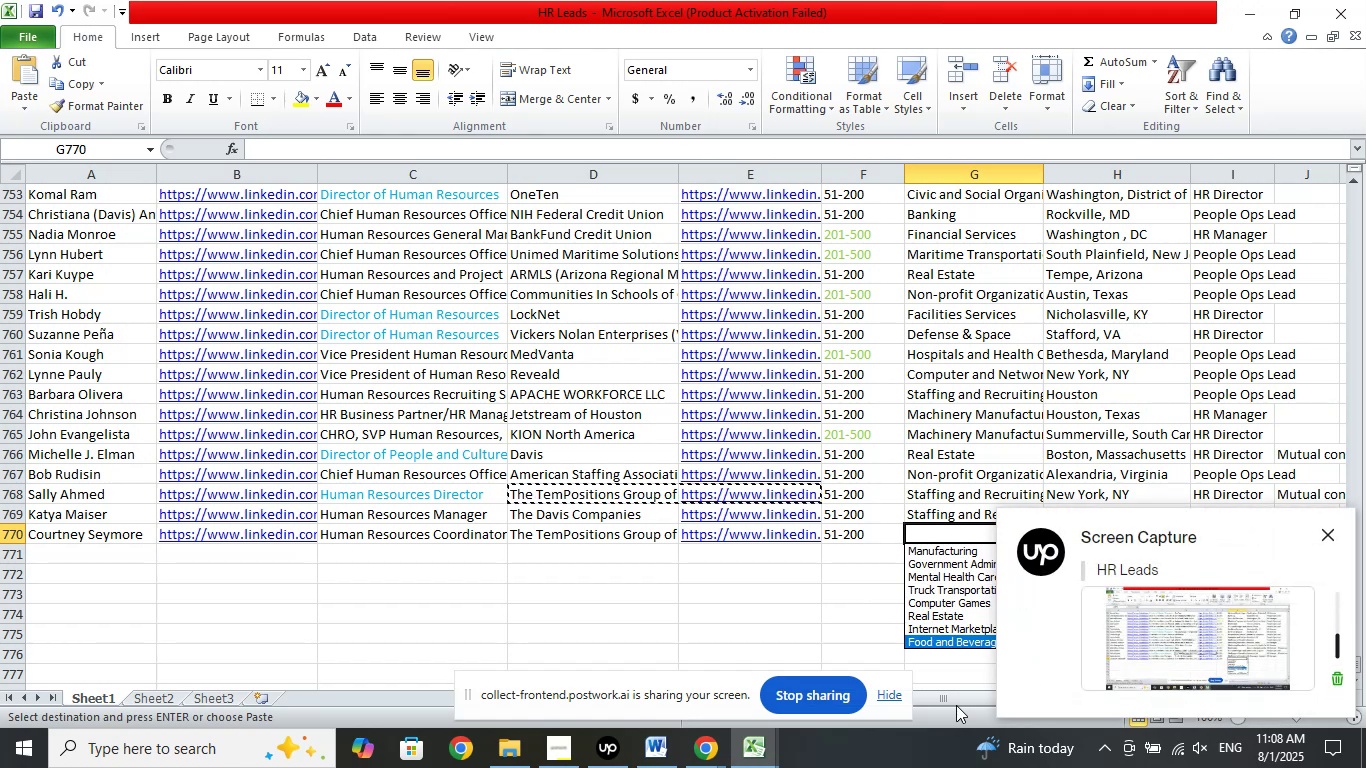 
key(ArrowDown)
 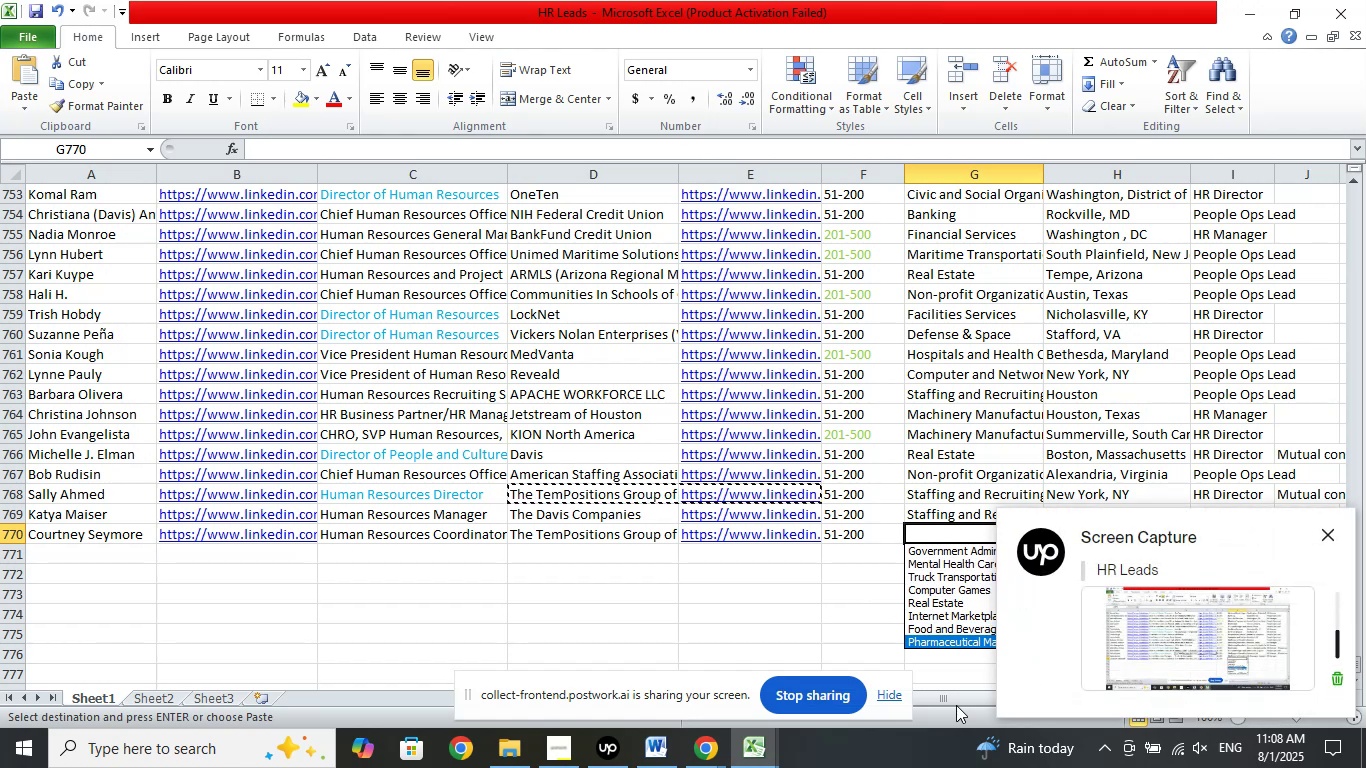 
key(ArrowDown)
 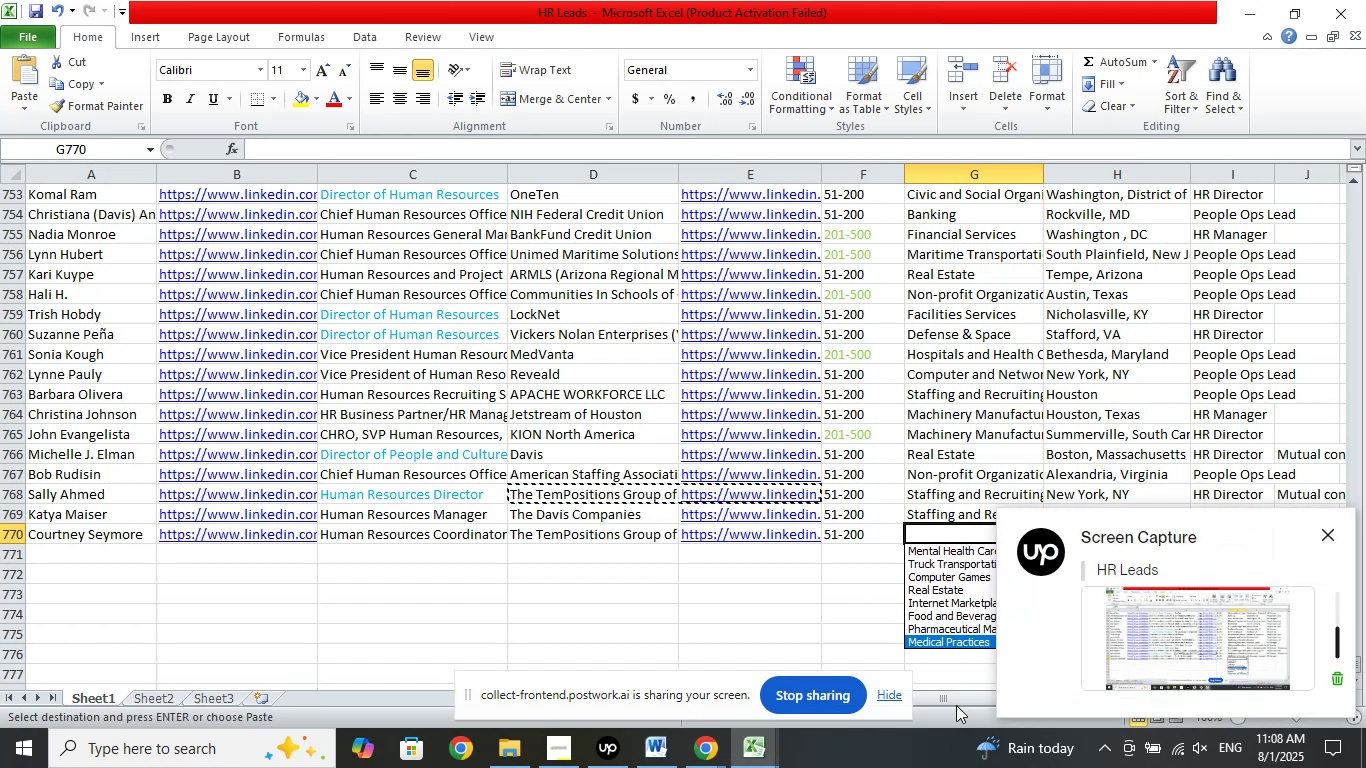 
key(ArrowDown)
 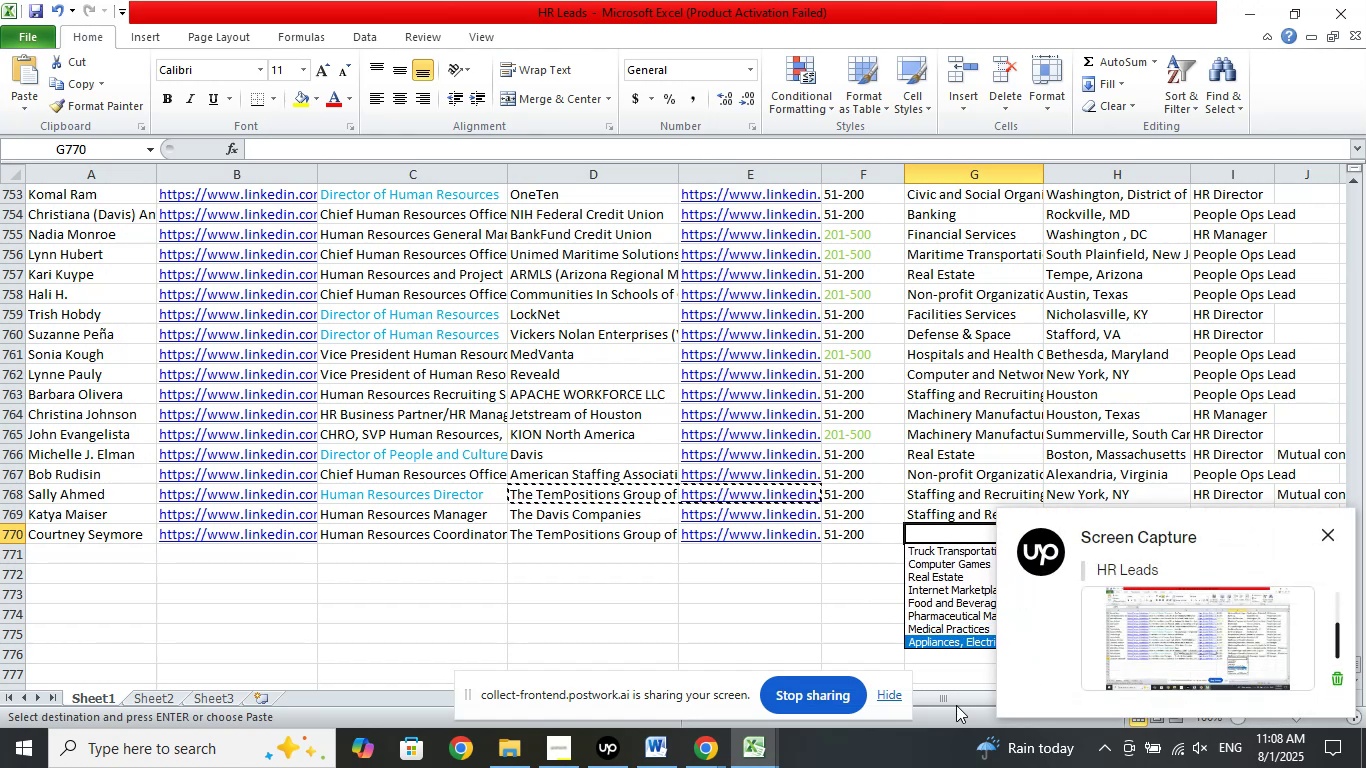 
key(ArrowDown)
 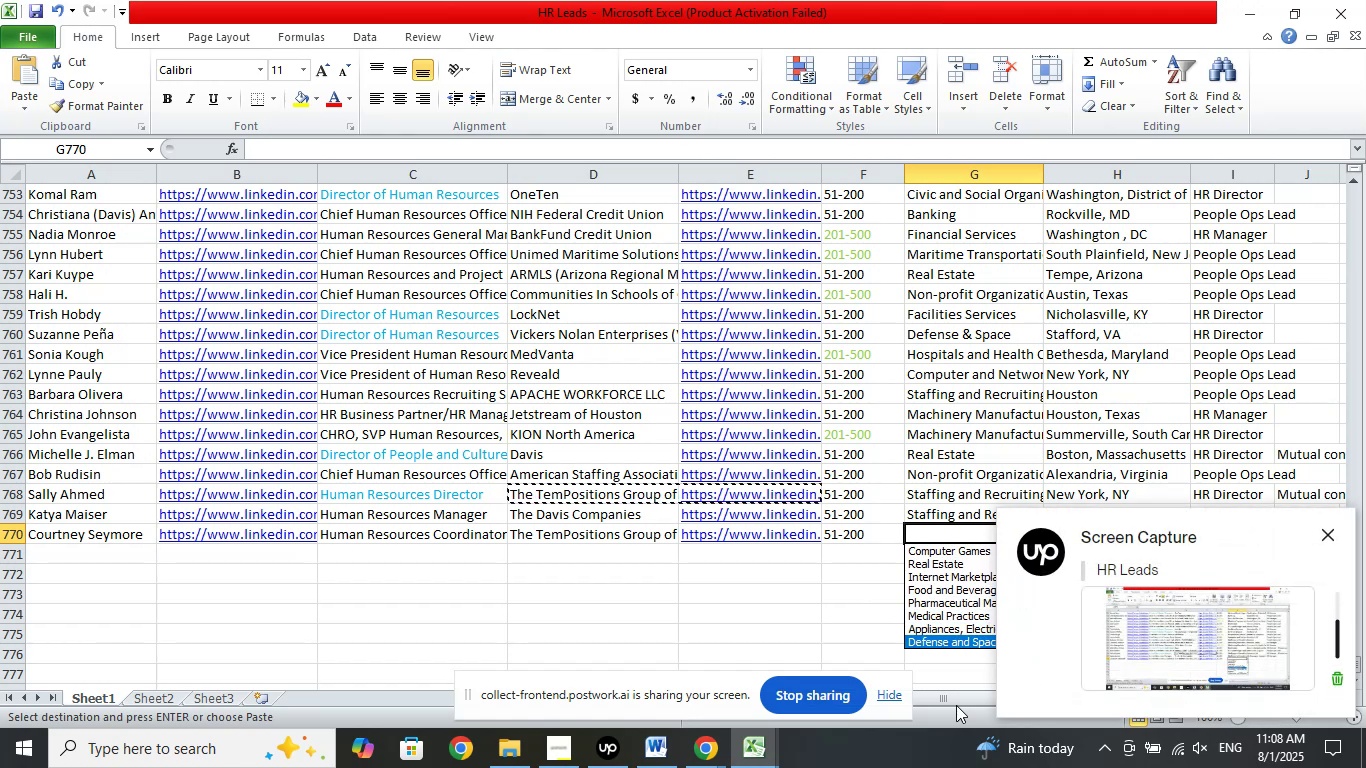 
key(ArrowDown)
 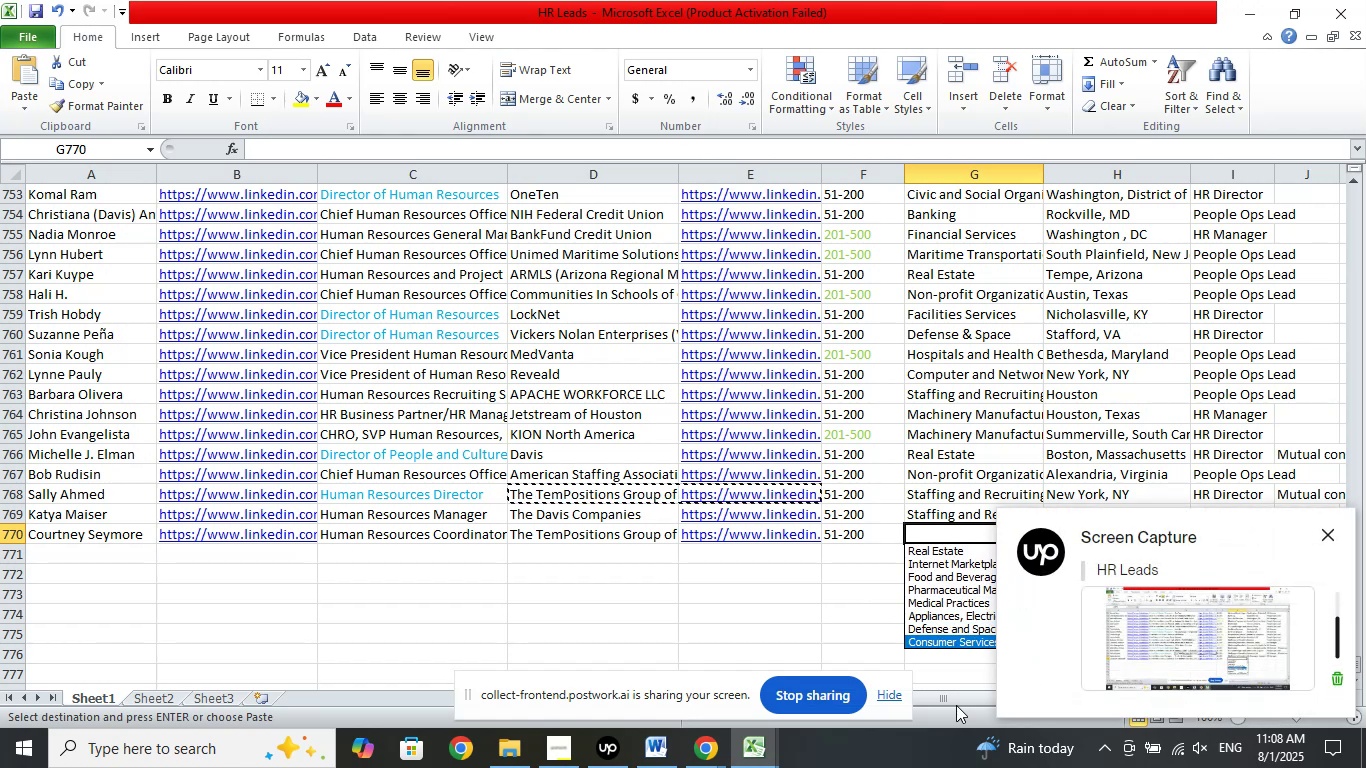 
key(ArrowDown)
 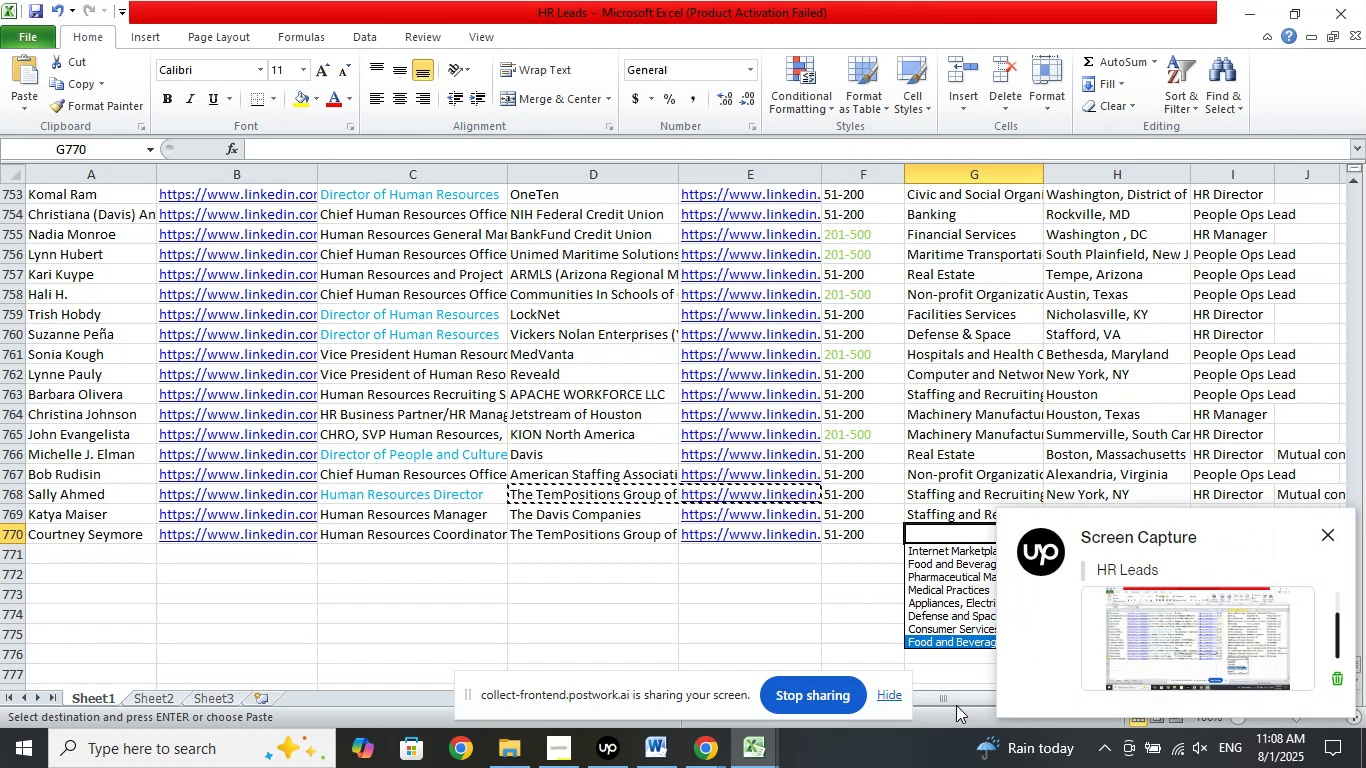 
key(ArrowDown)
 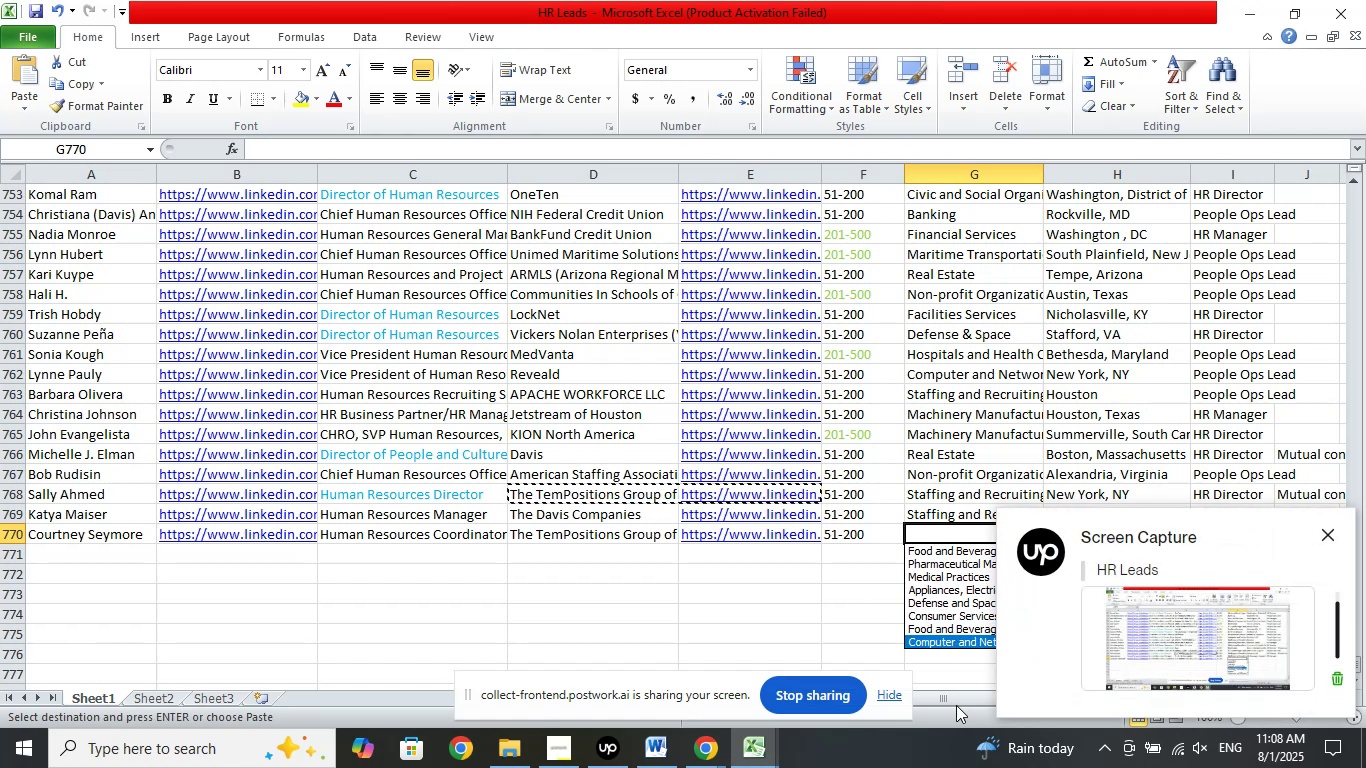 
key(ArrowDown)
 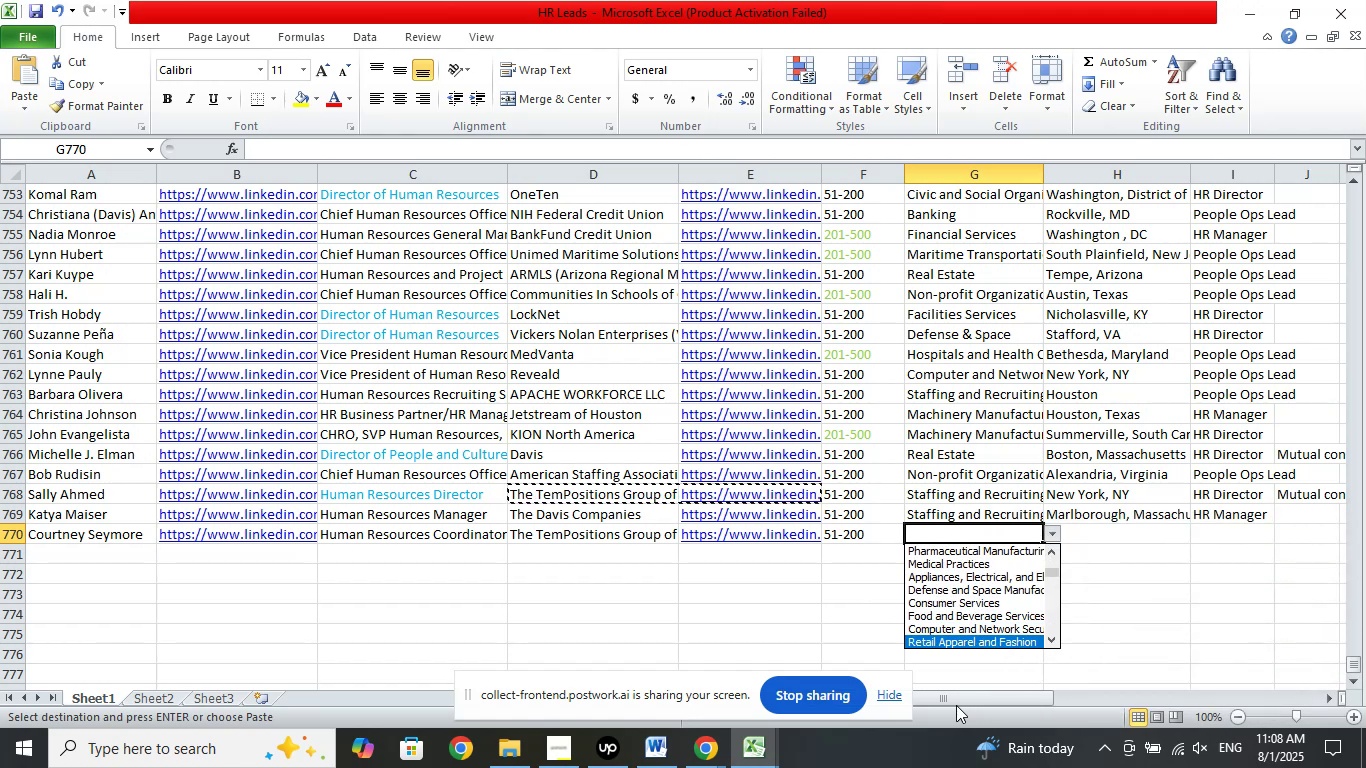 
key(ArrowDown)
 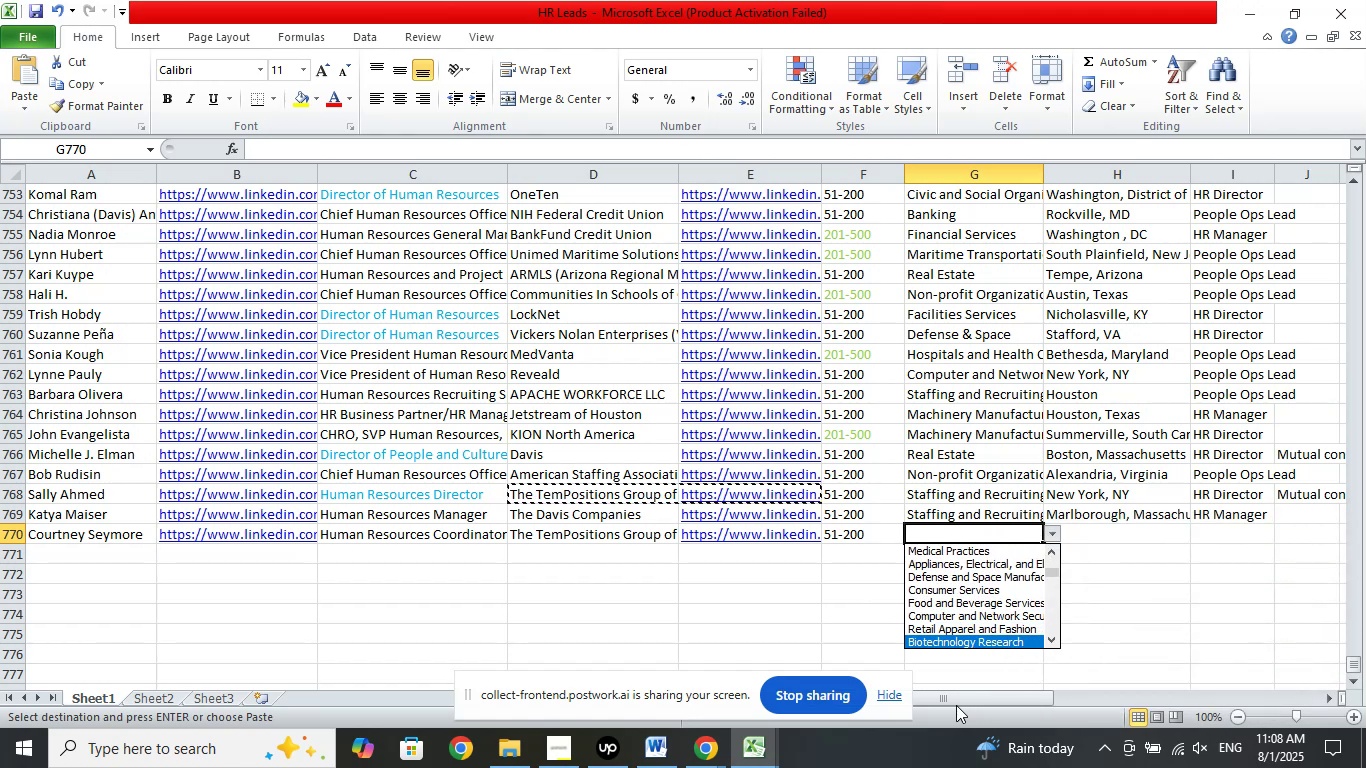 
key(ArrowDown)
 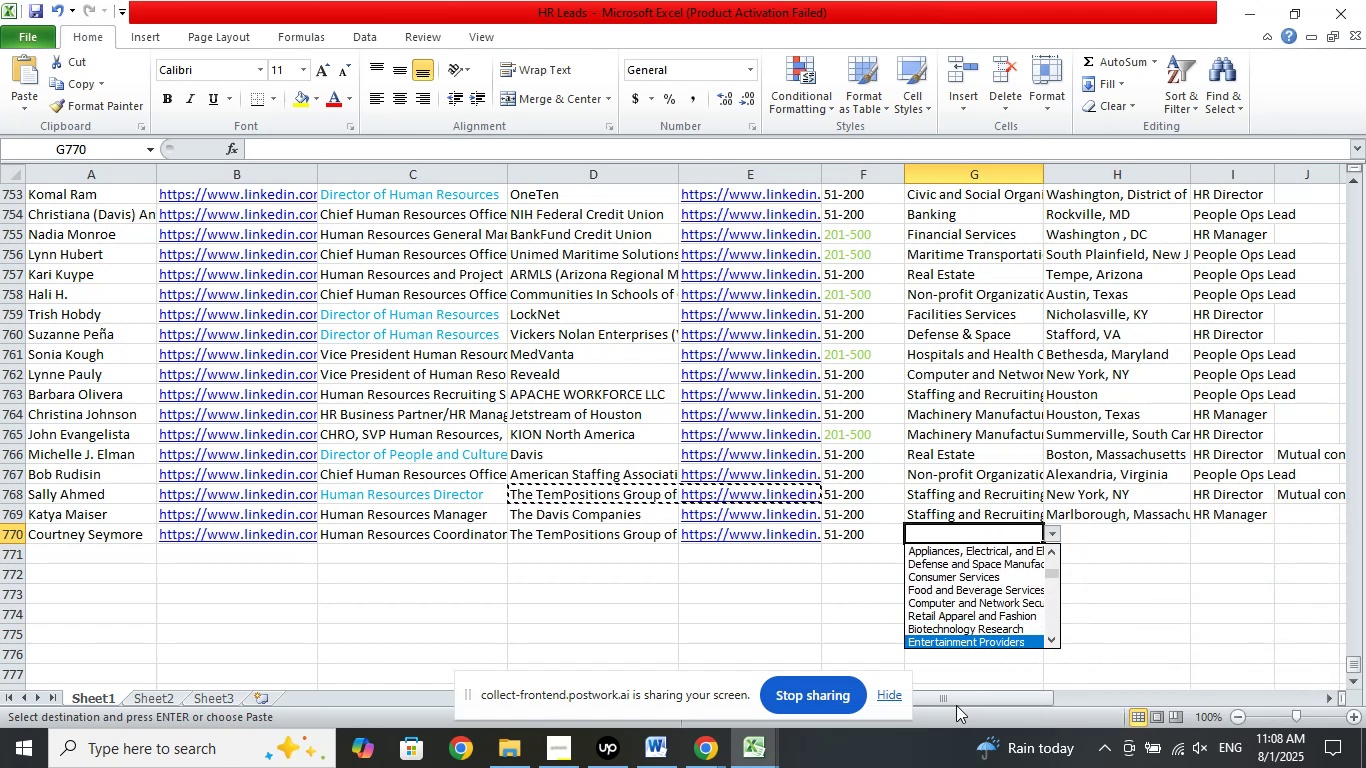 
key(ArrowDown)
 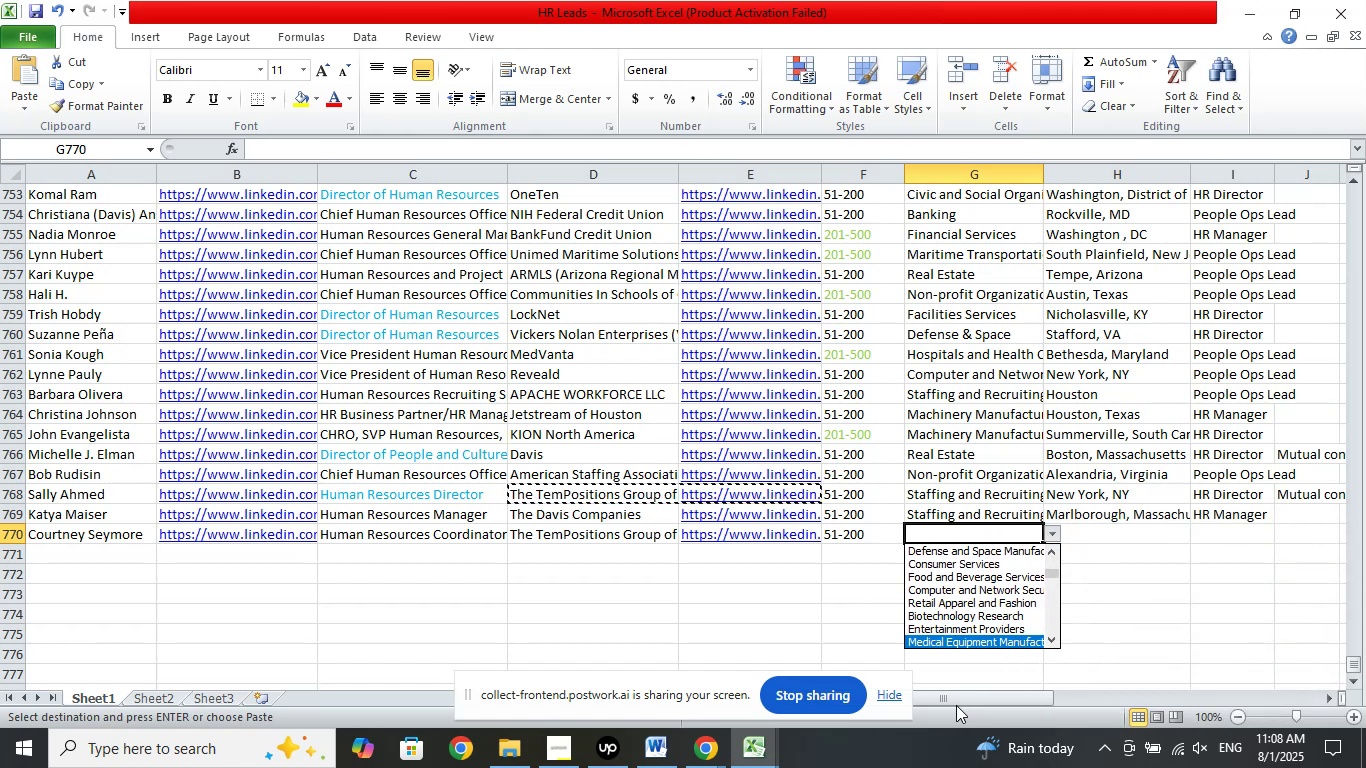 
key(ArrowDown)
 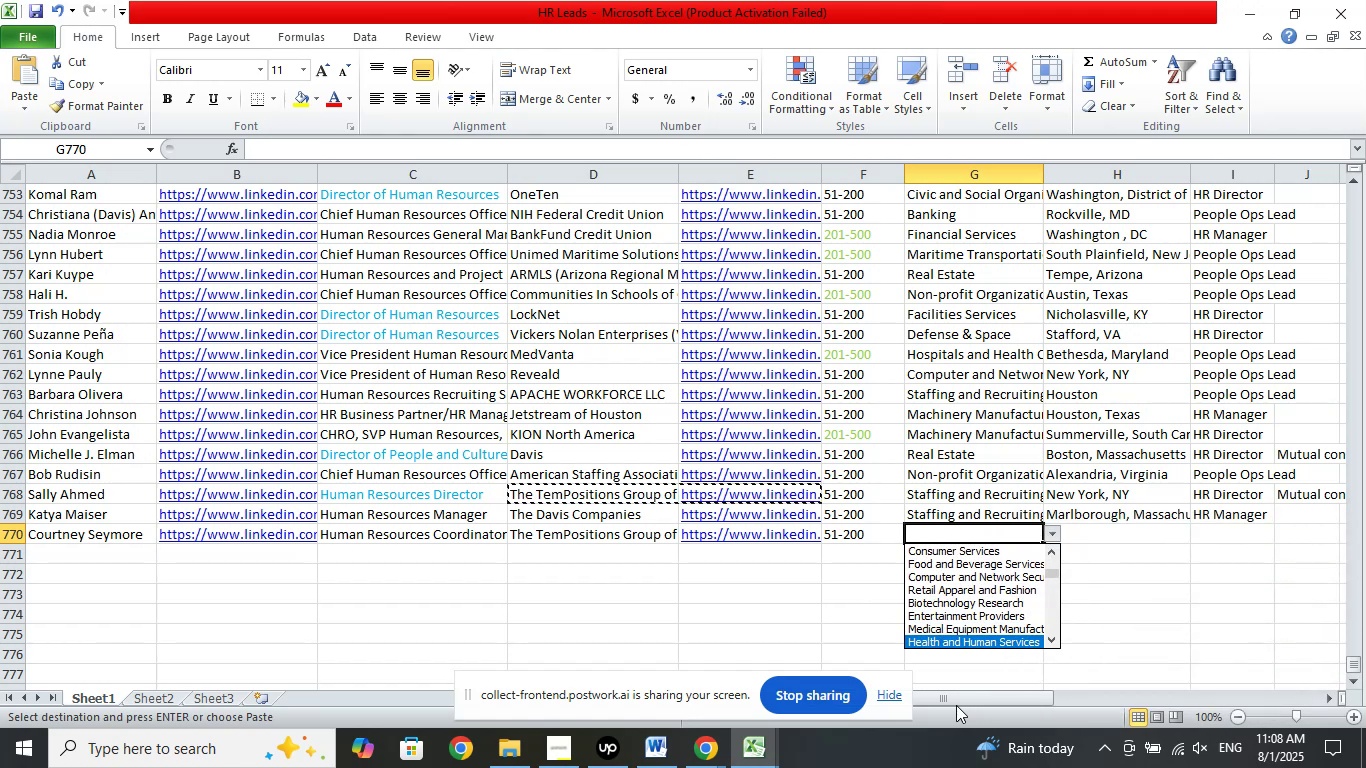 
key(ArrowDown)
 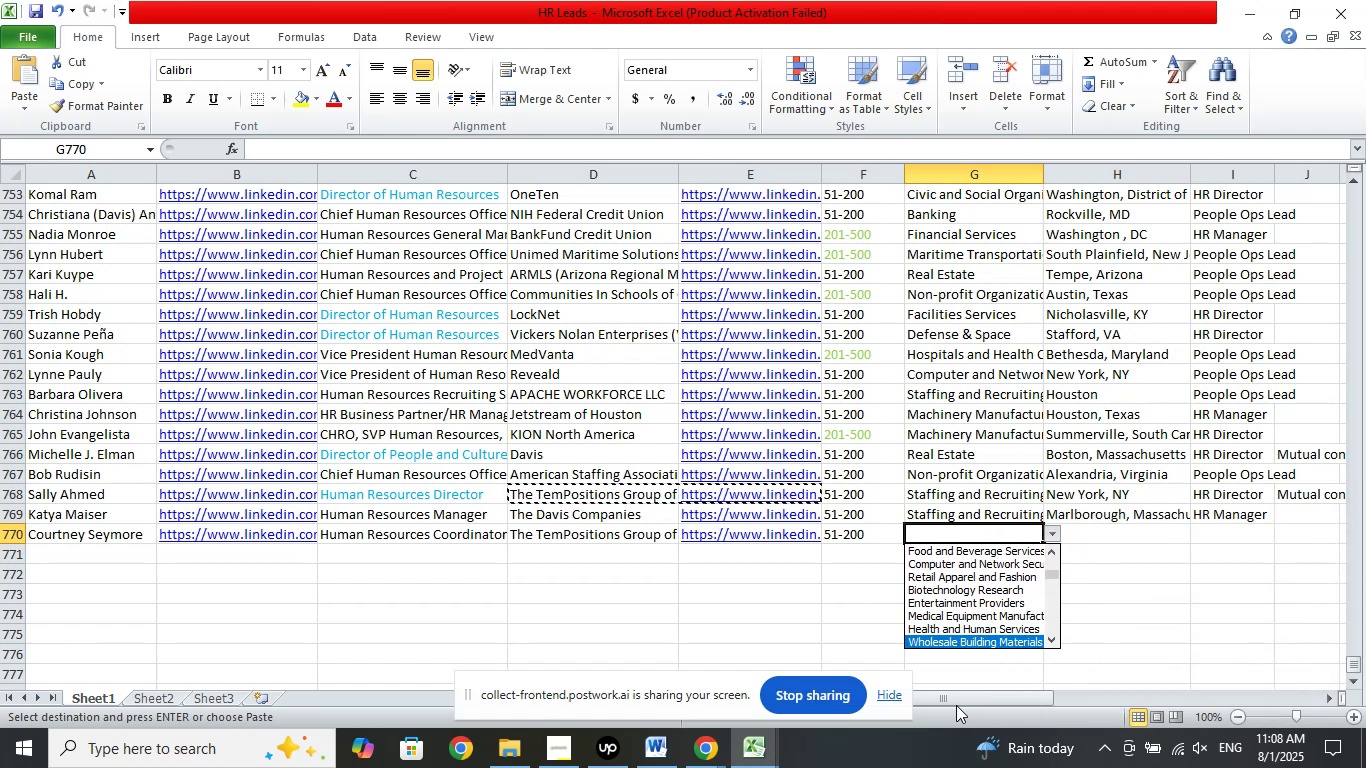 
key(ArrowDown)
 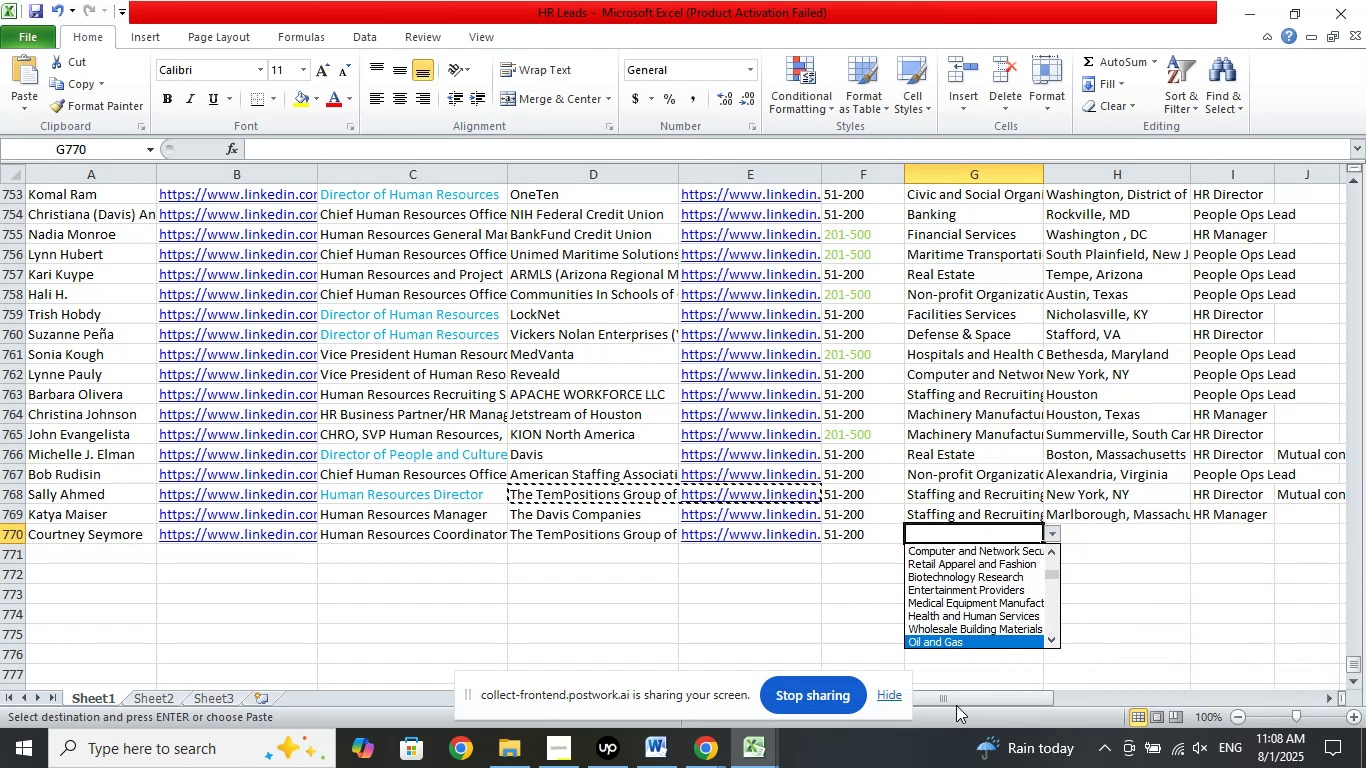 
key(ArrowDown)
 